 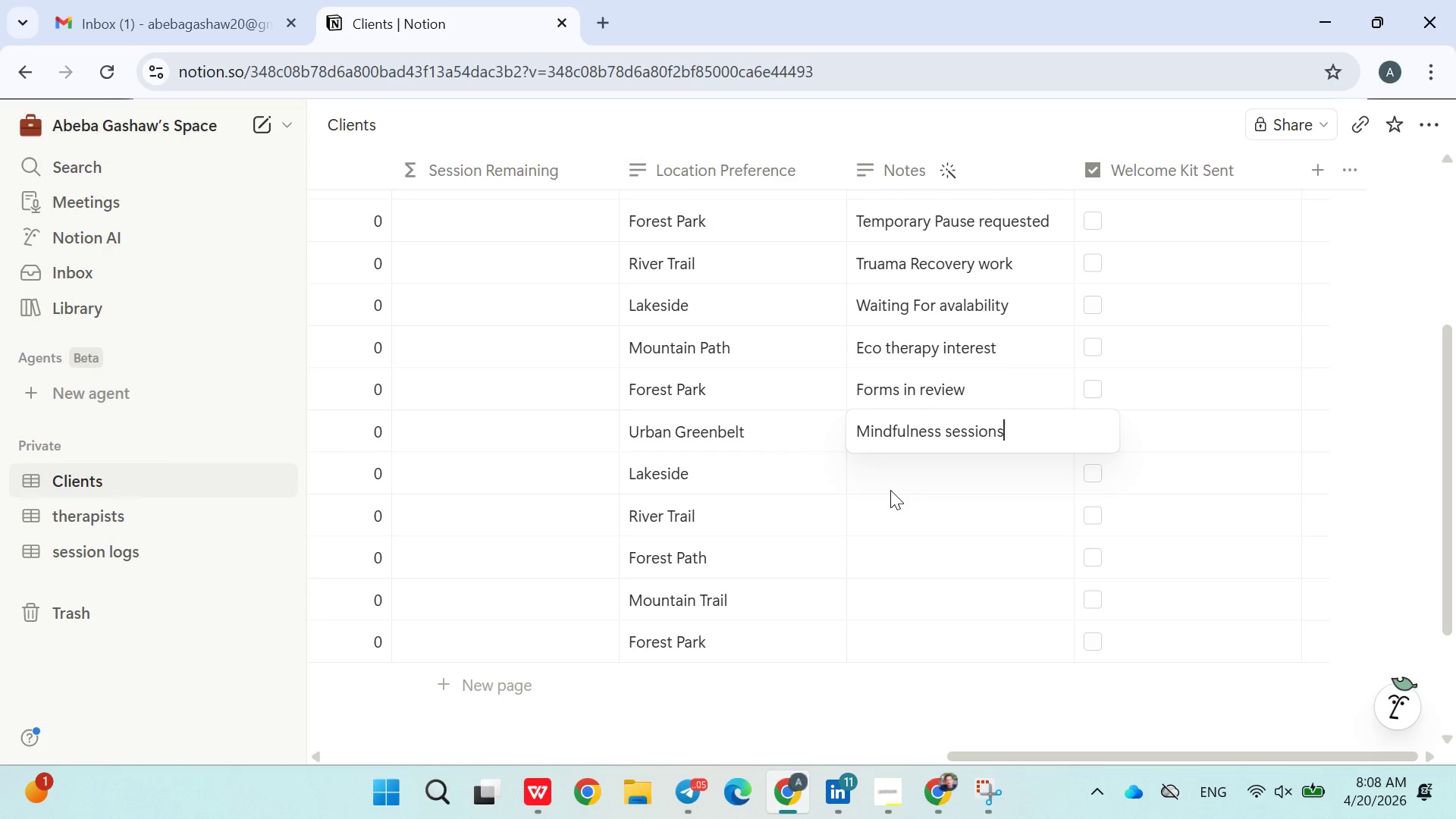 
left_click([883, 484])
 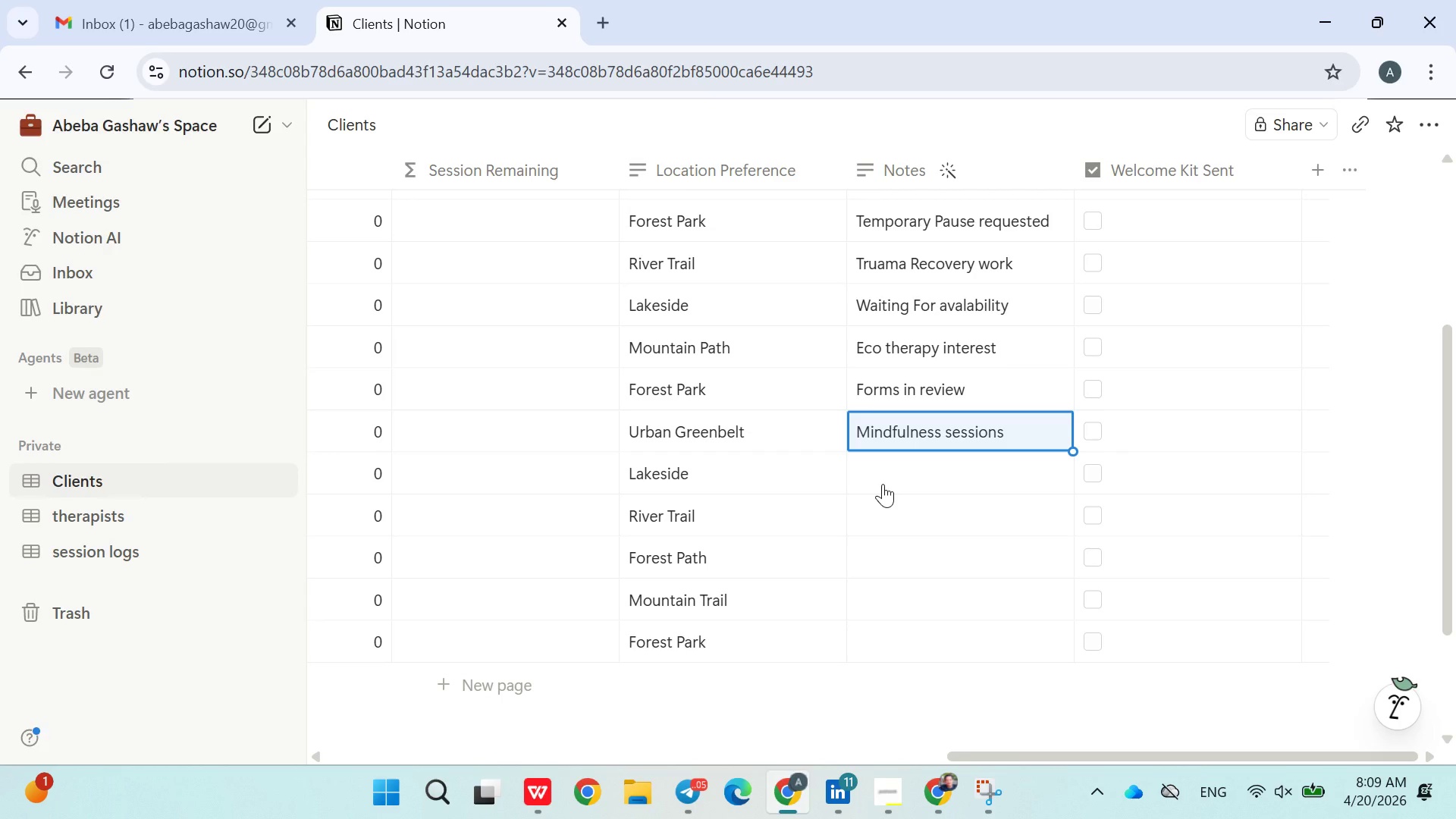 
left_click([883, 484])
 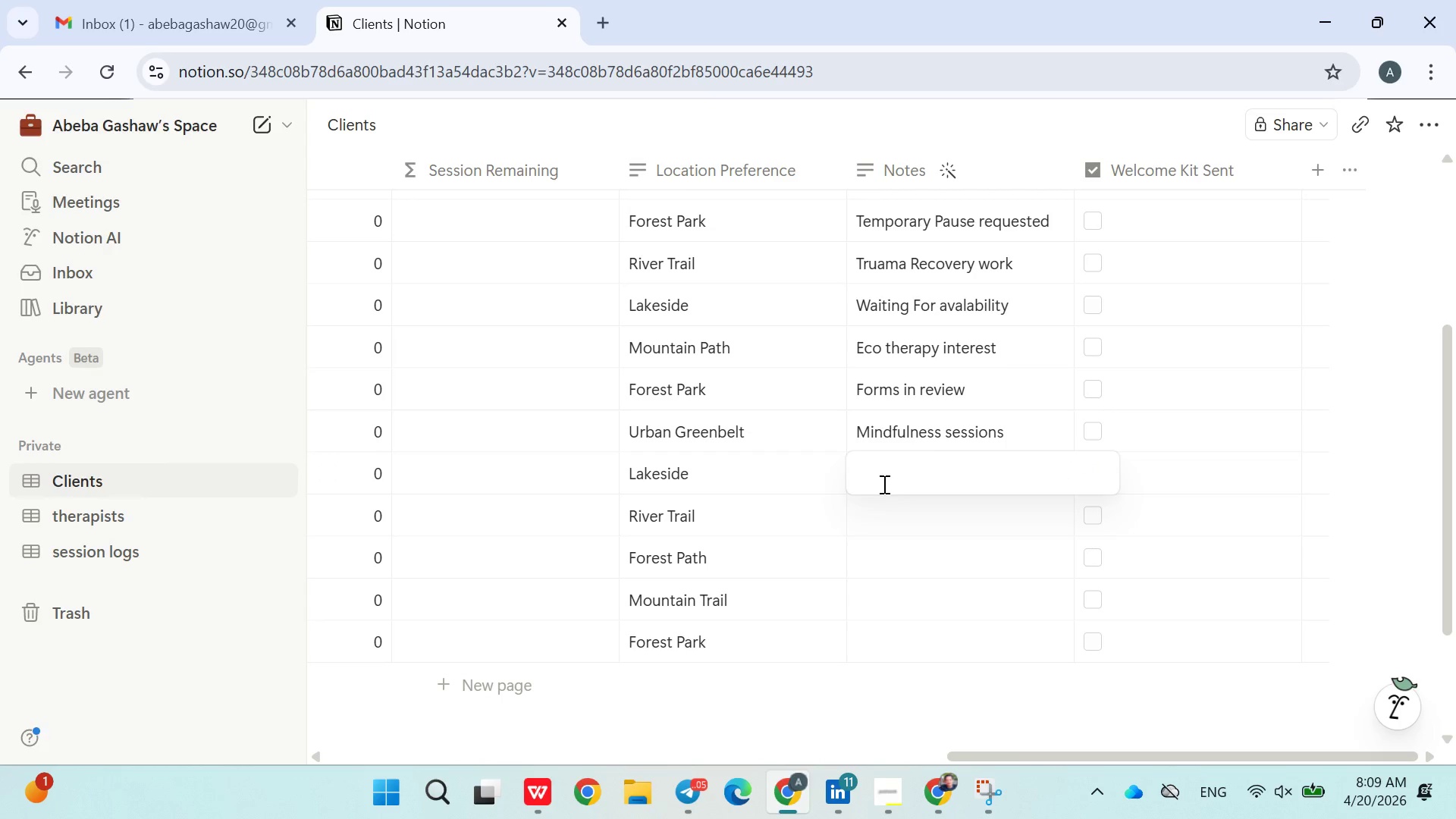 
type(completed 6 sessions)
 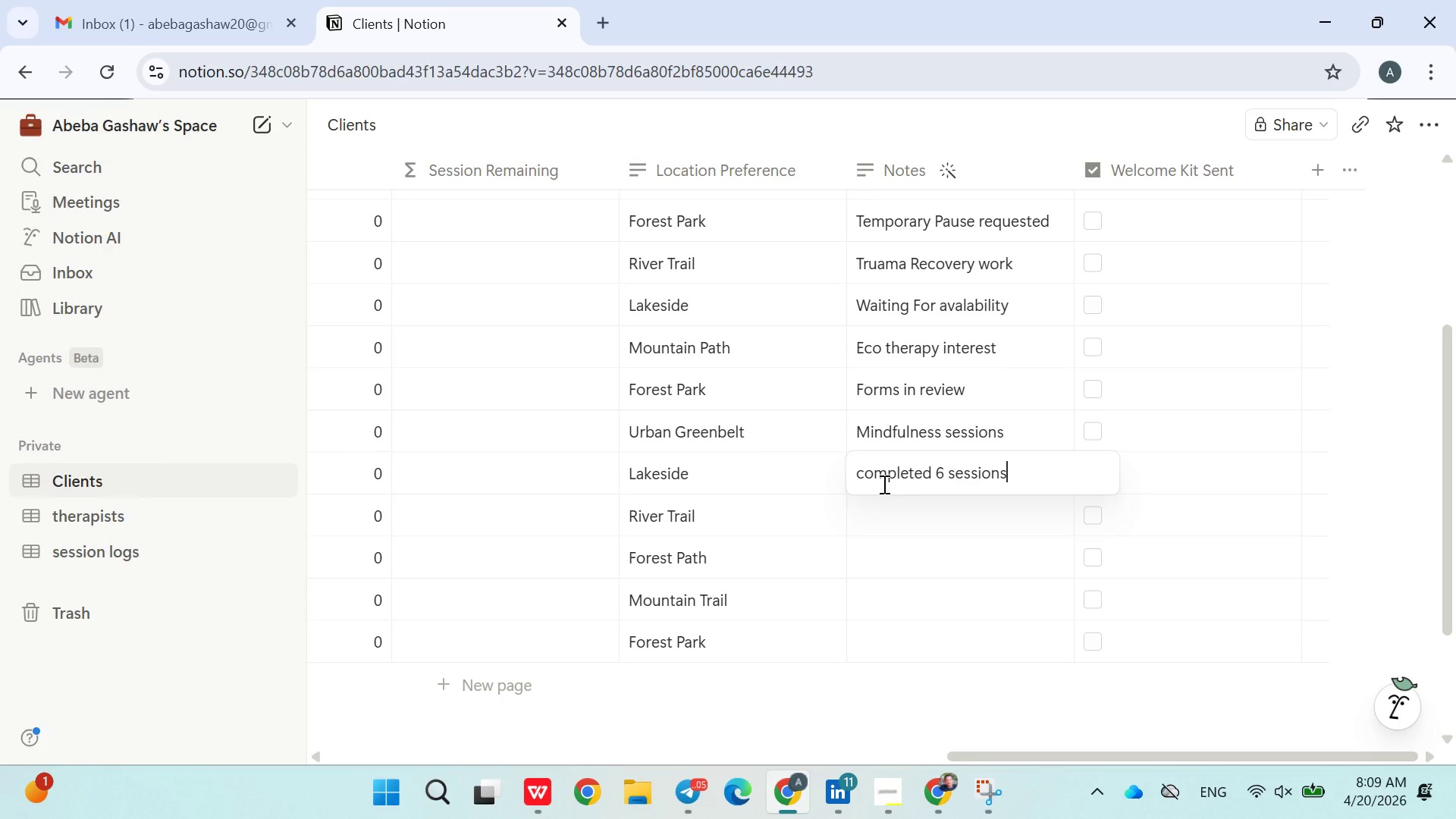 
double_click([905, 516])
 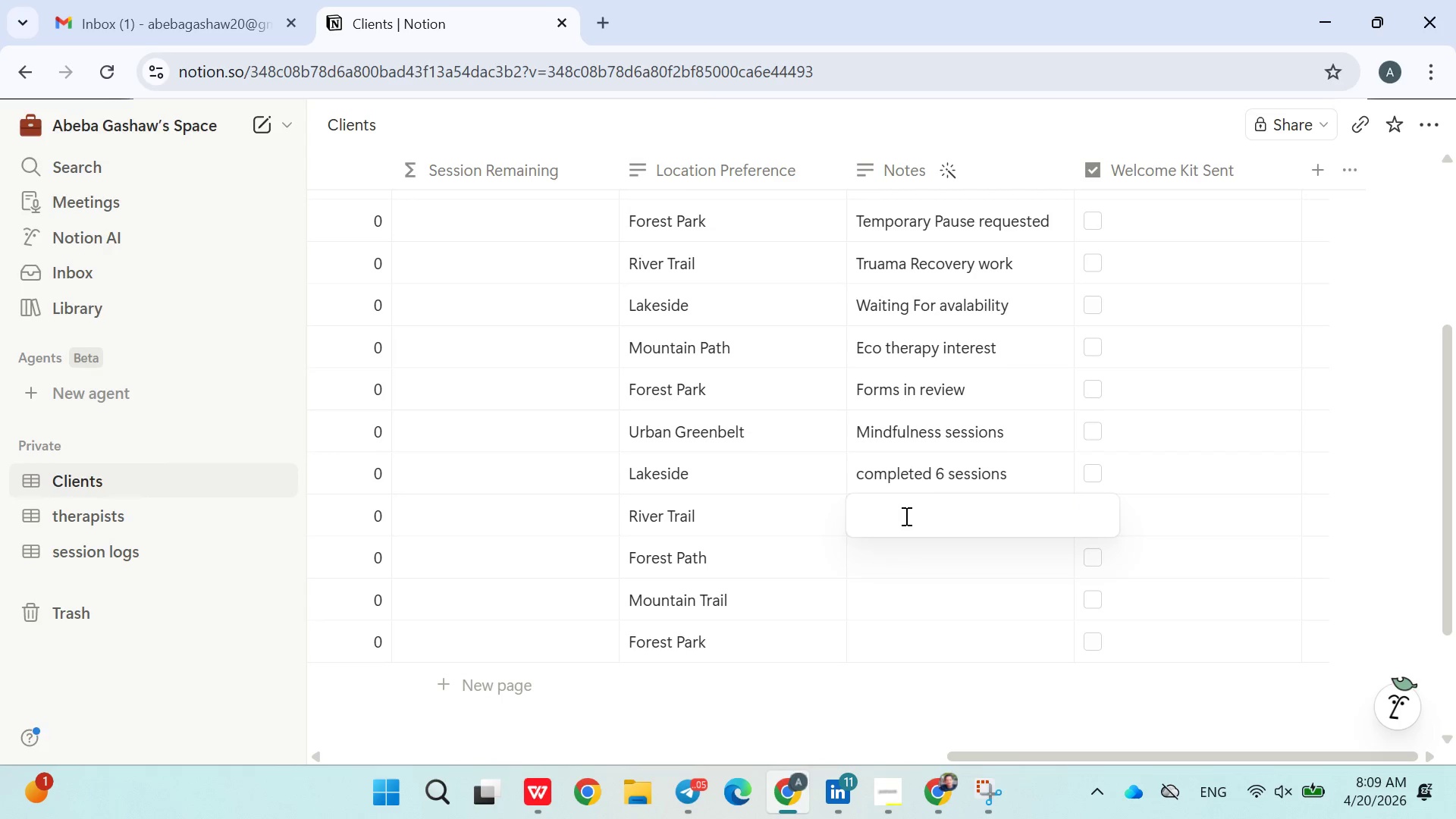 
type(Long tern therapy plan)
 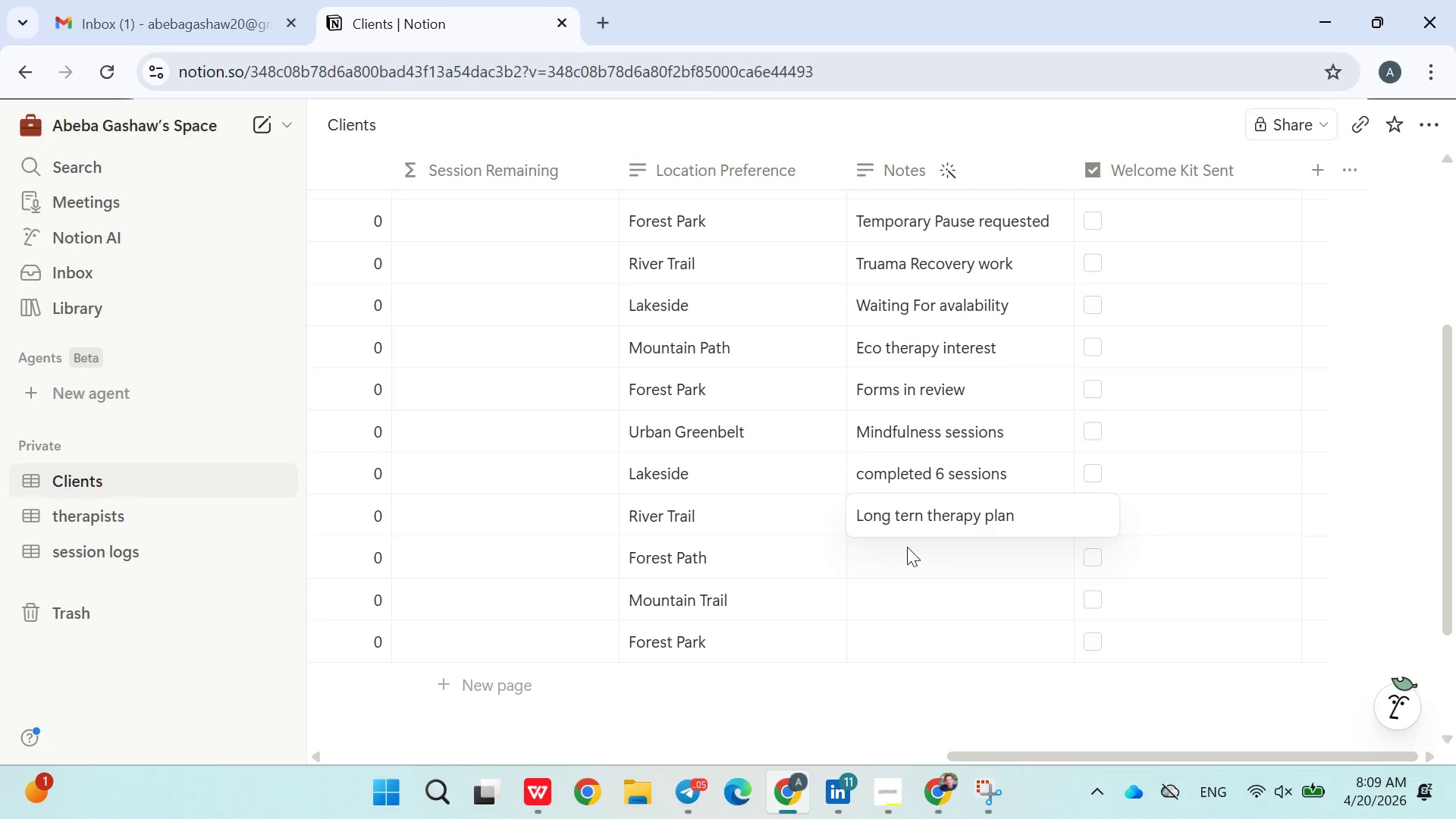 
double_click([906, 554])
 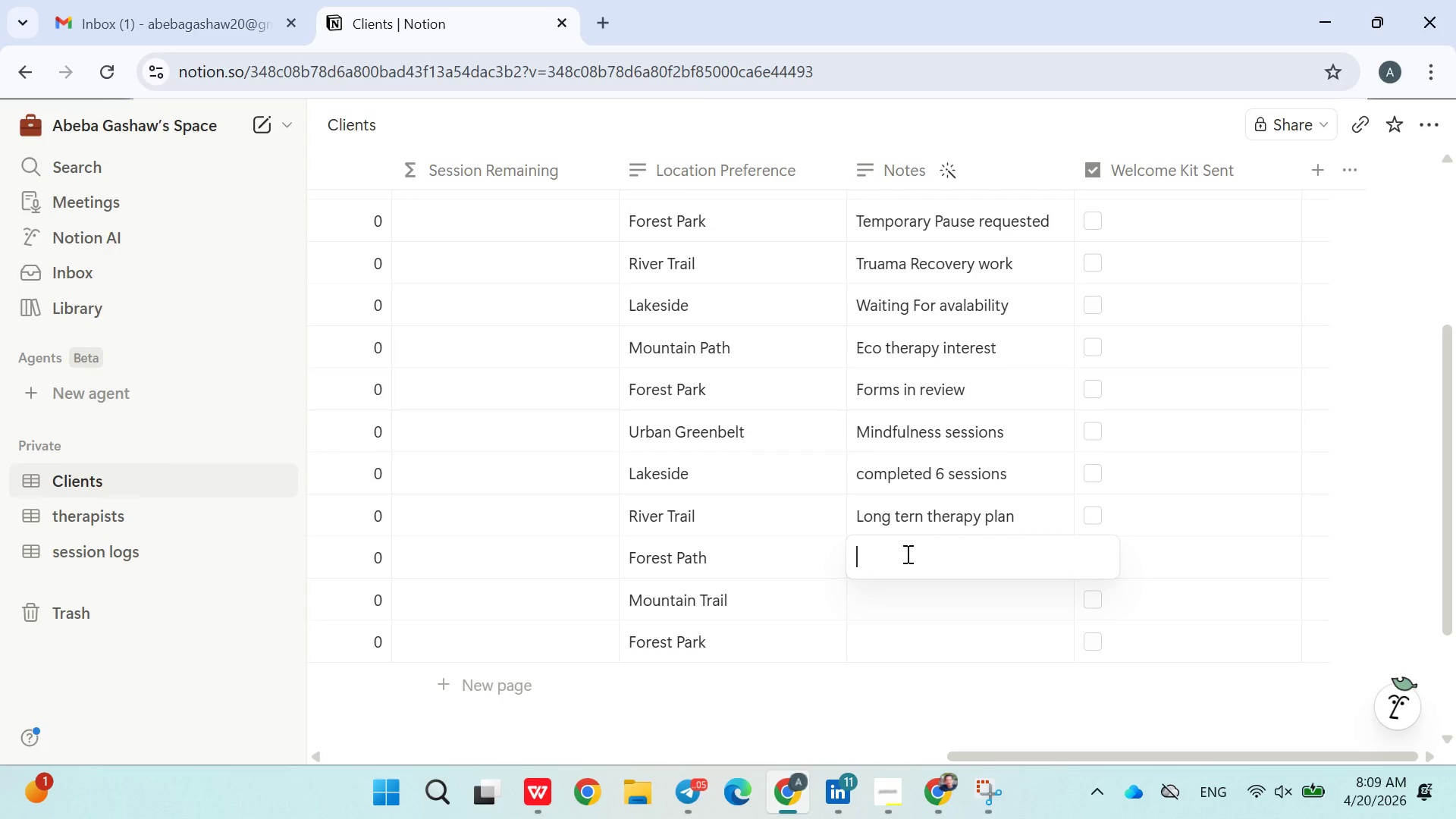 
type(First )
 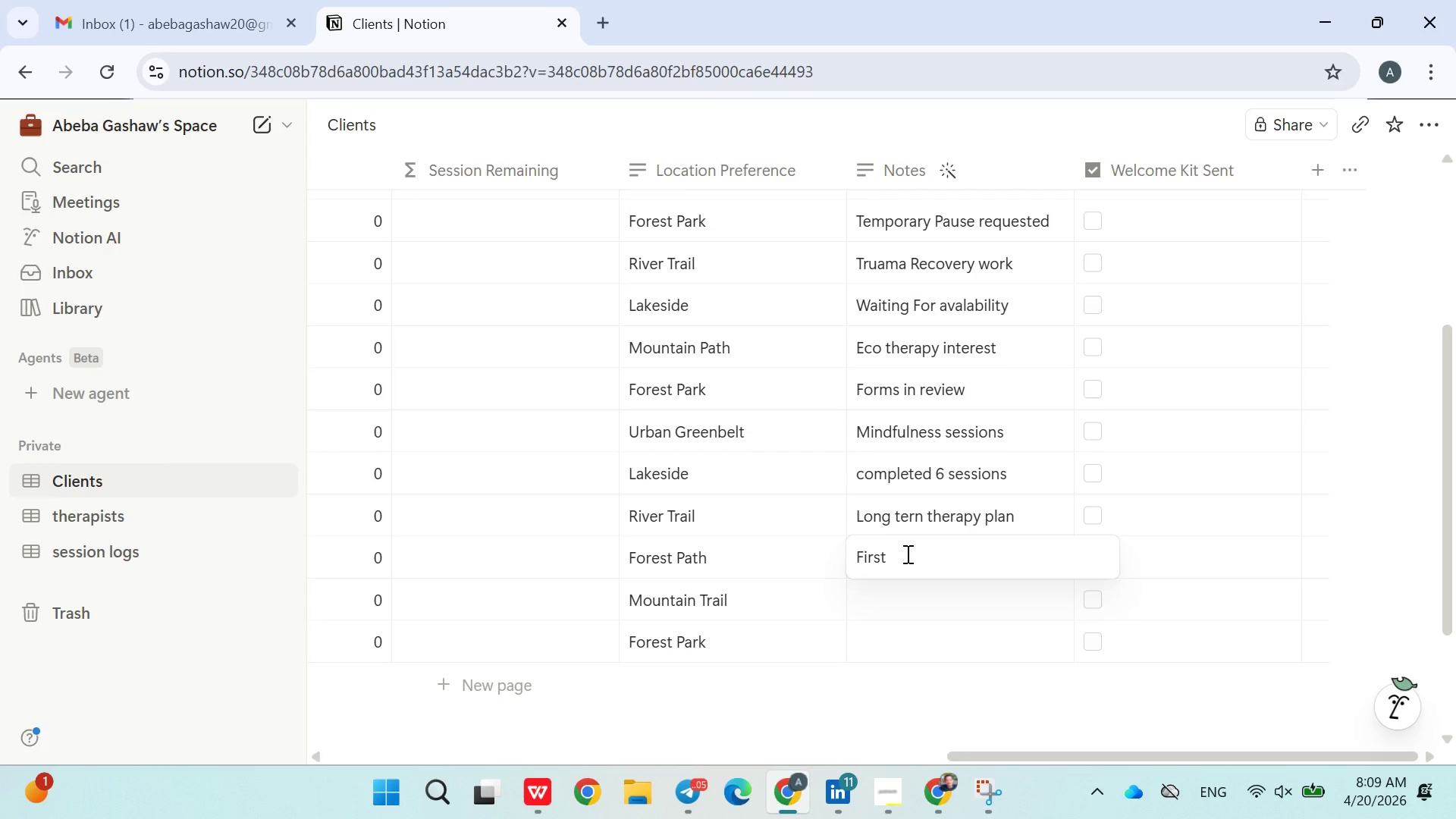 
type(contact made)
 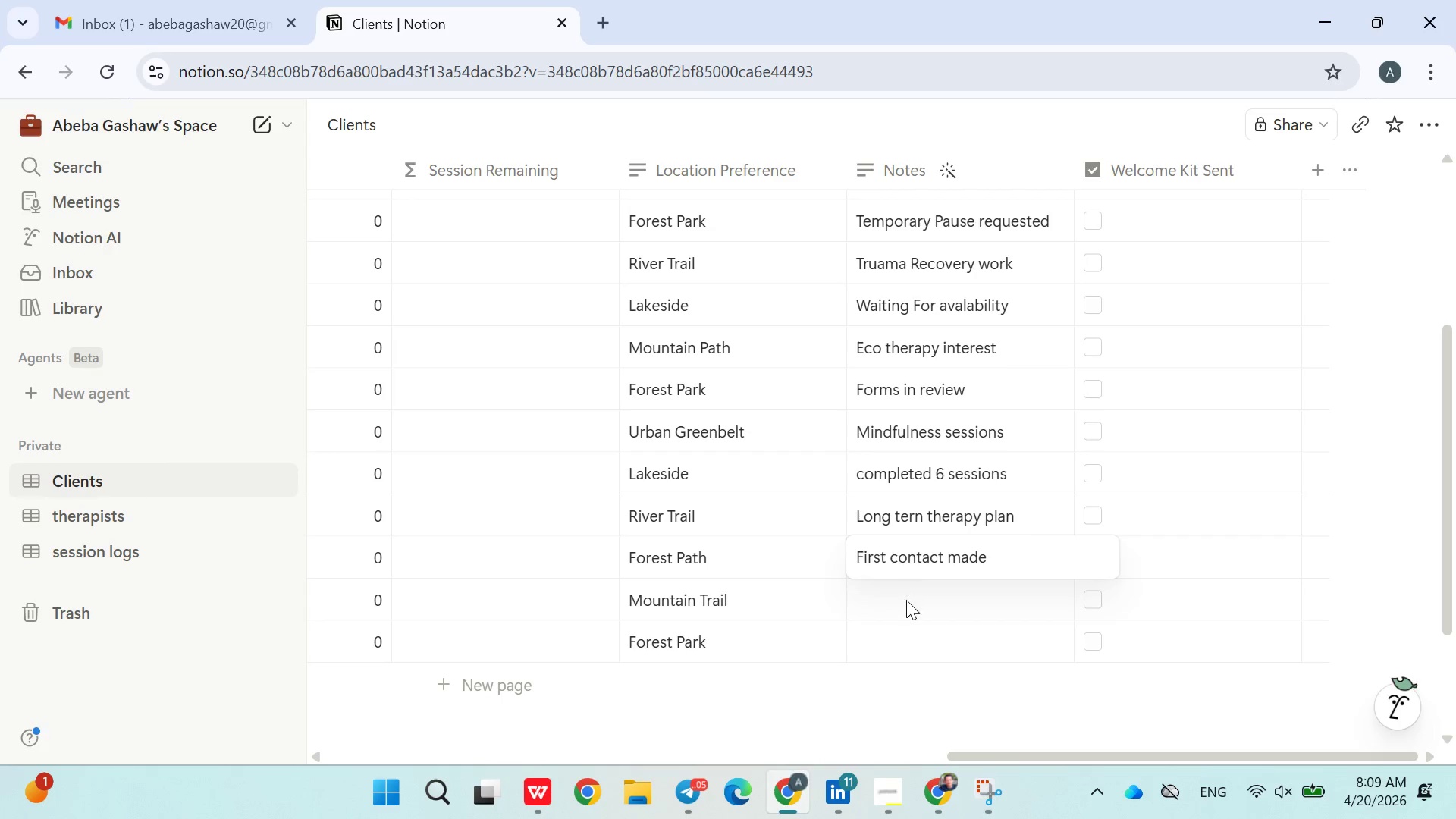 
left_click([906, 603])
 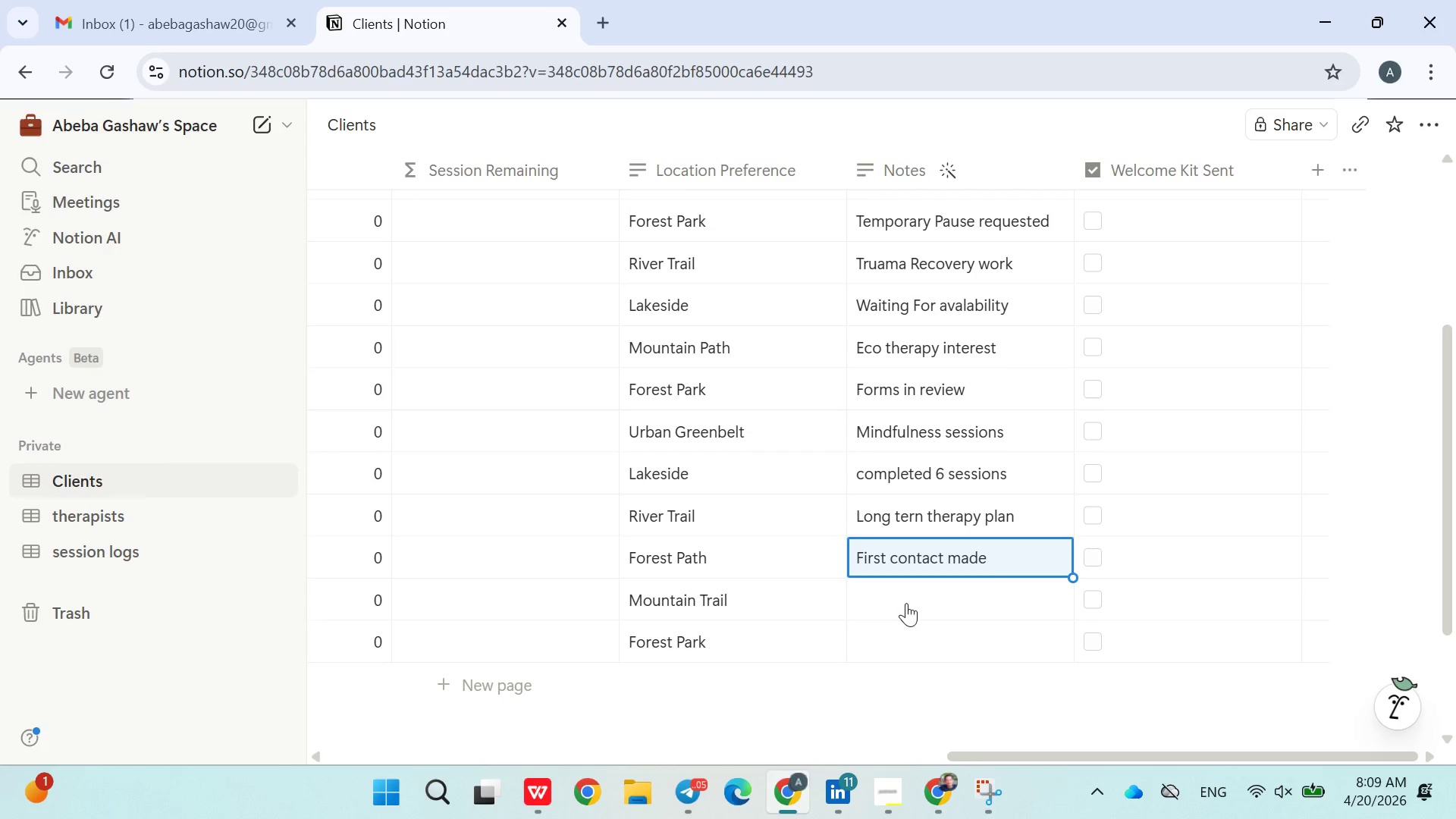 
left_click([906, 603])
 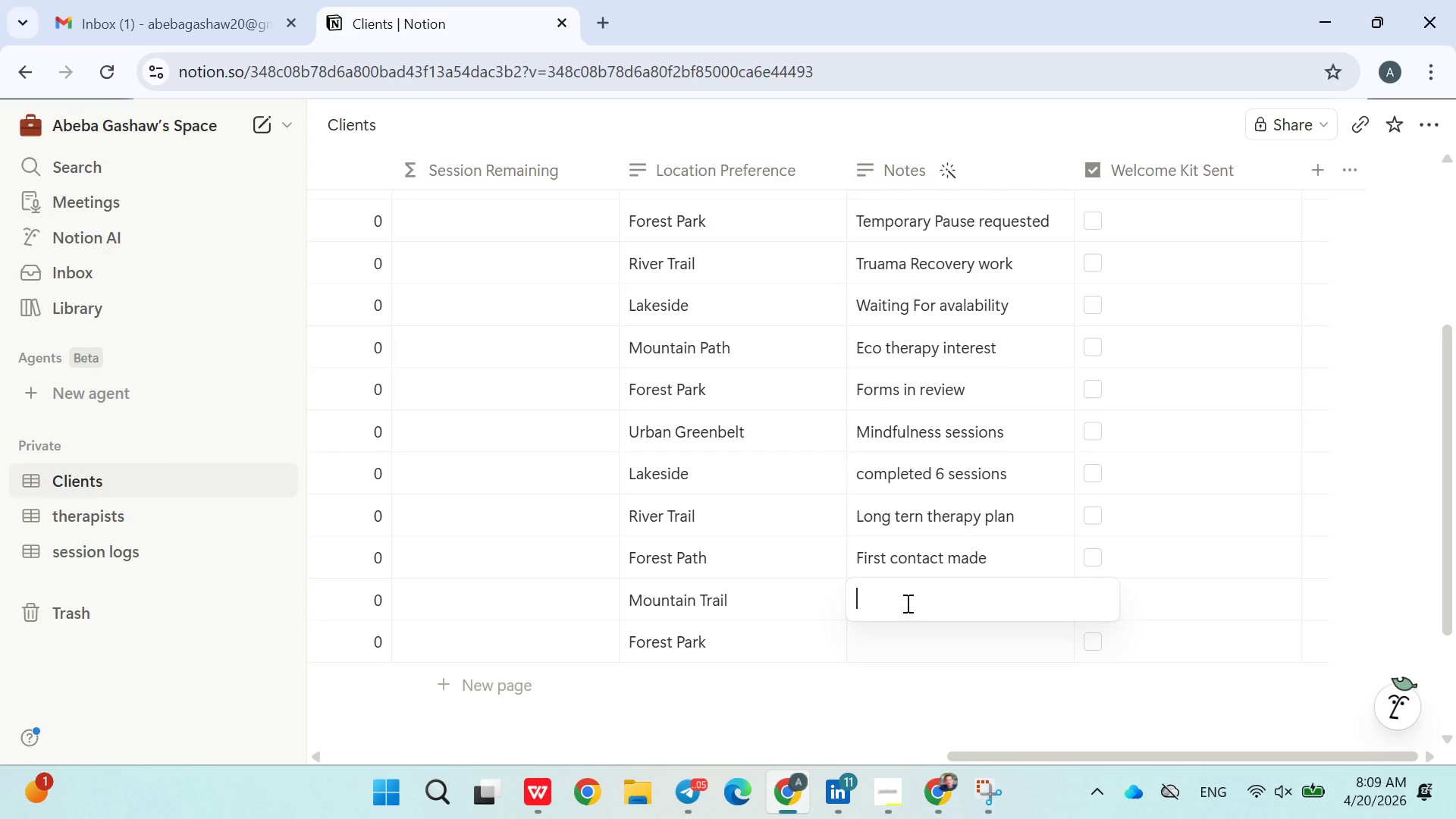 
type(Emotional r)
key(Backspace)
type(Regulation)
 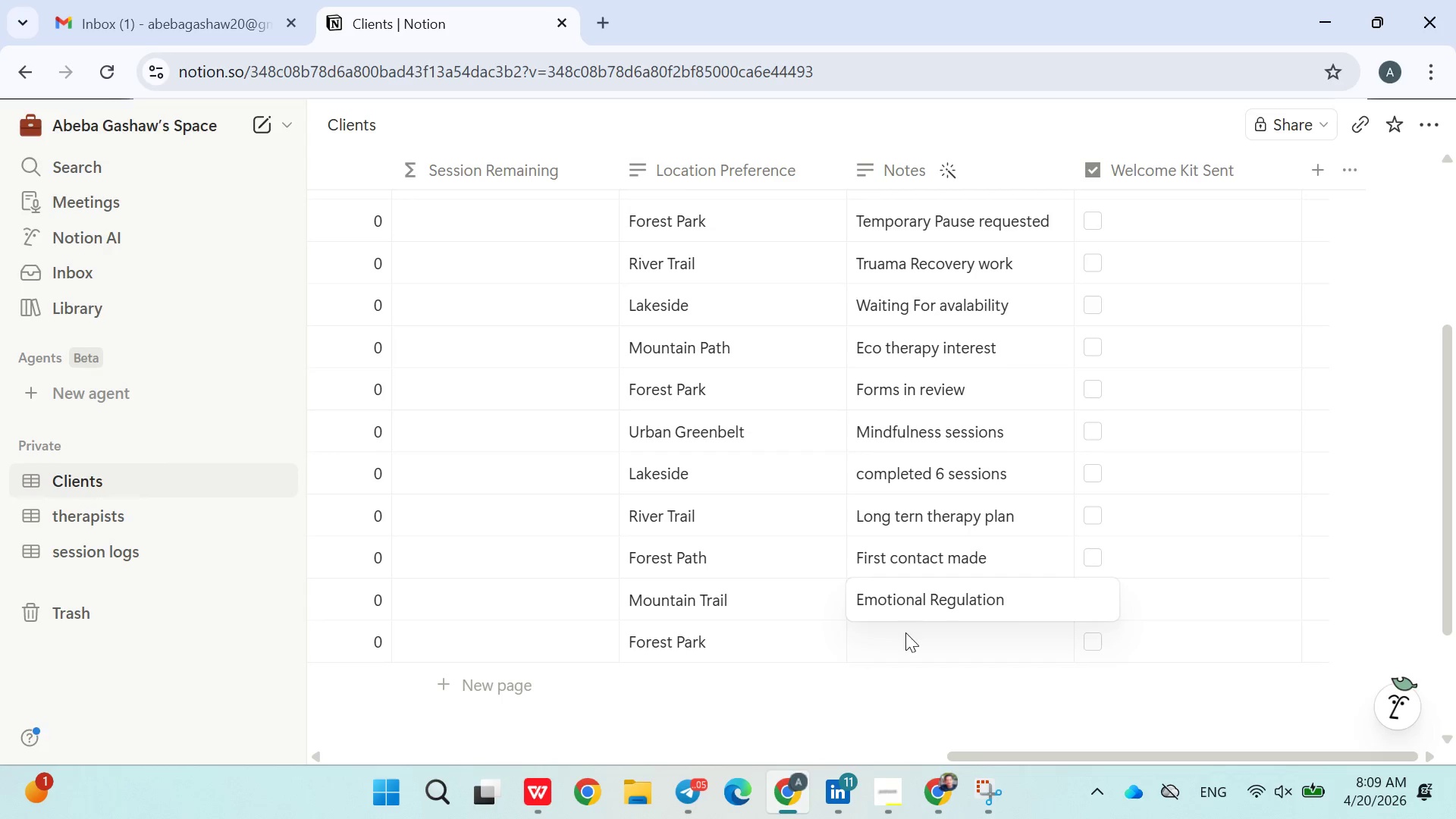 
left_click([905, 637])
 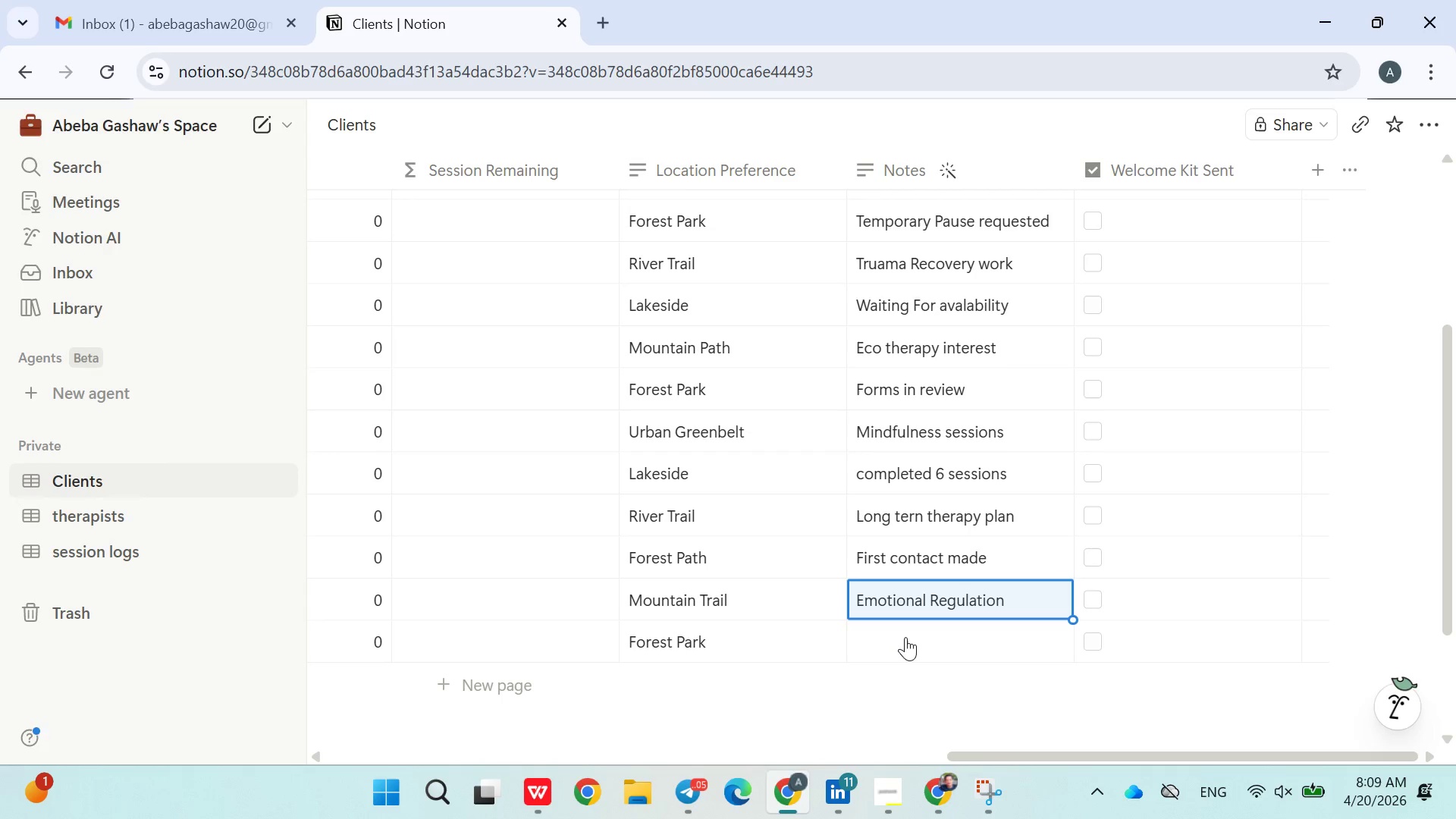 
left_click([905, 637])
 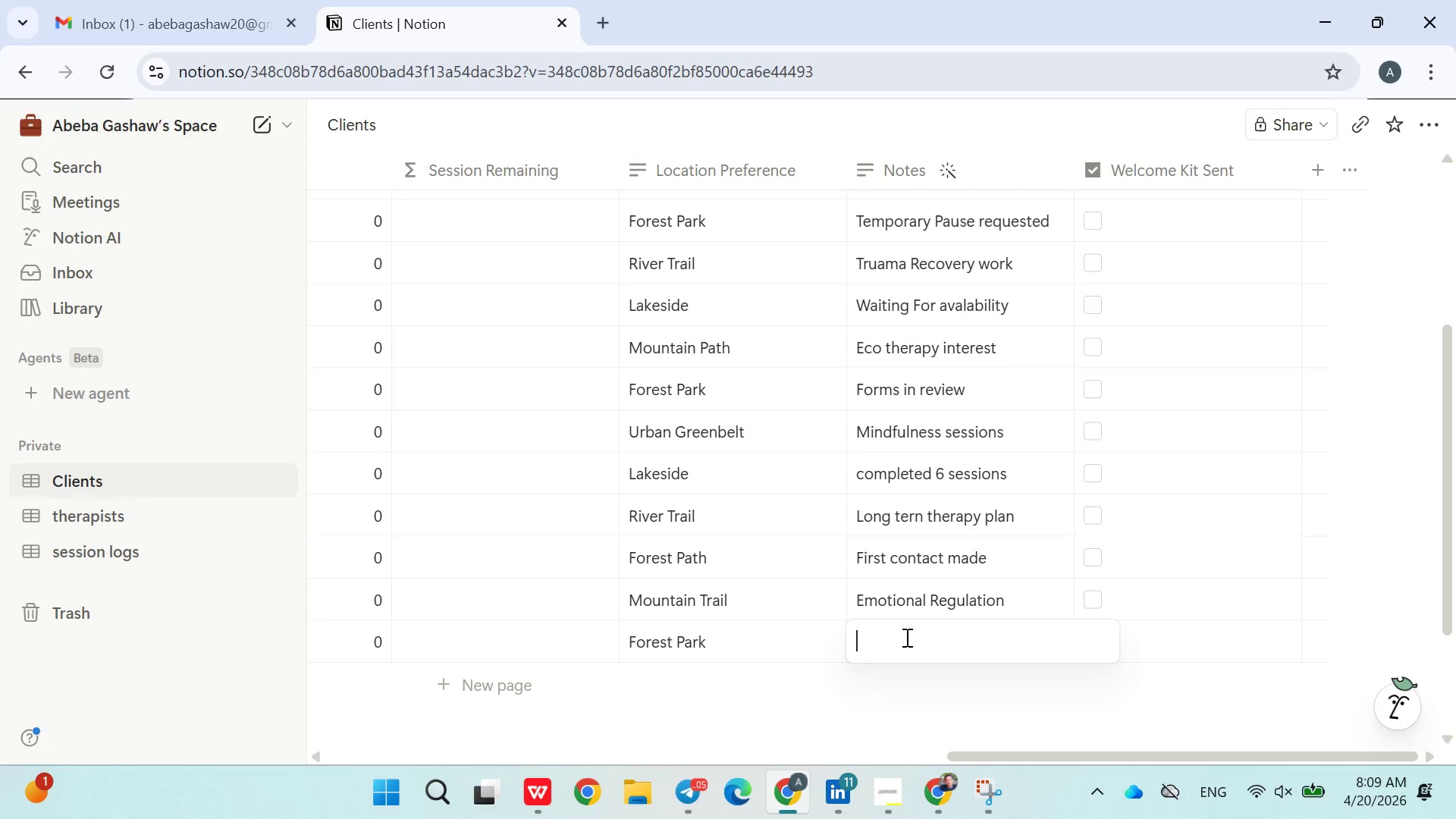 
type(Waiting assignment)
 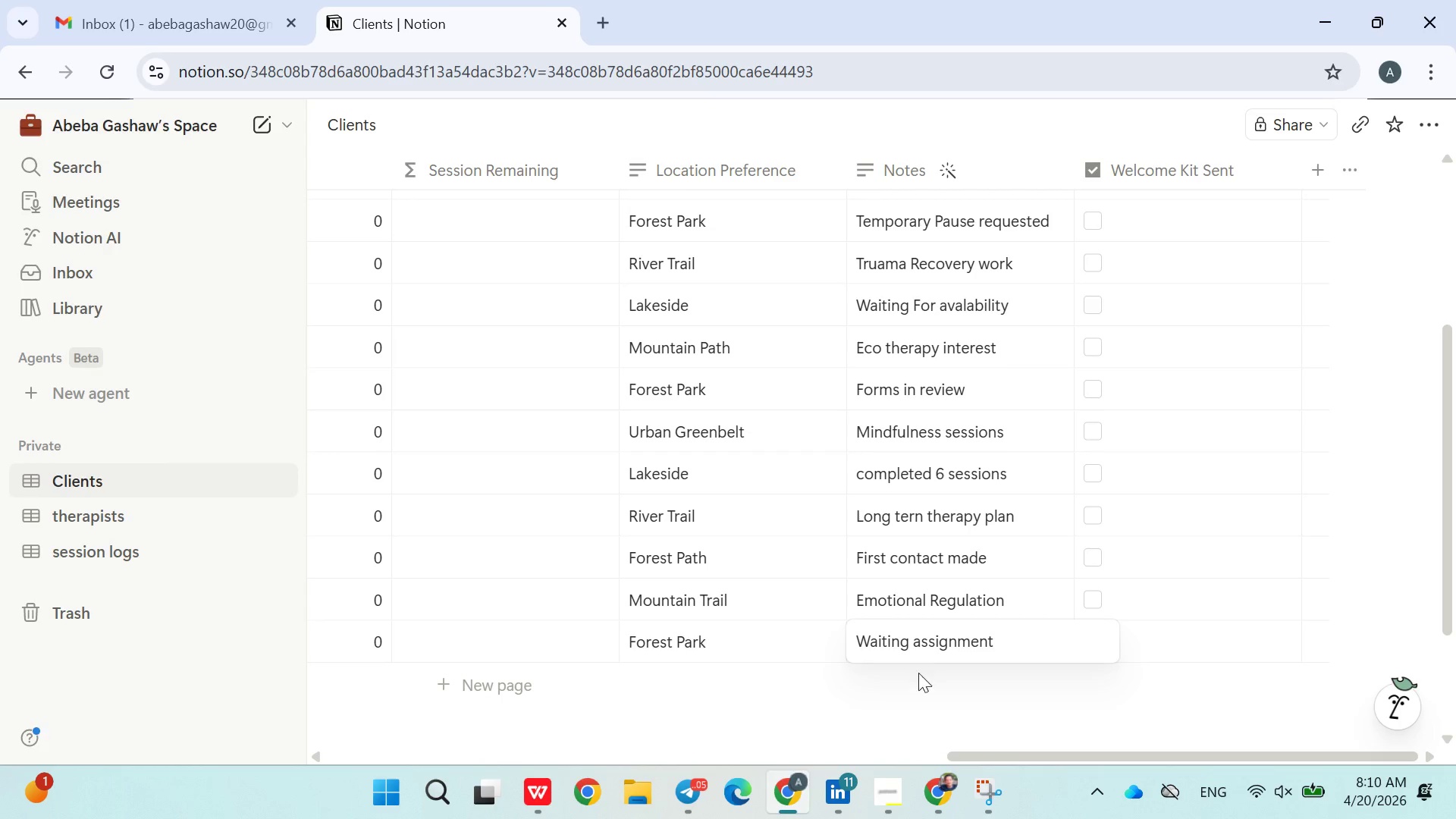 
left_click([894, 700])
 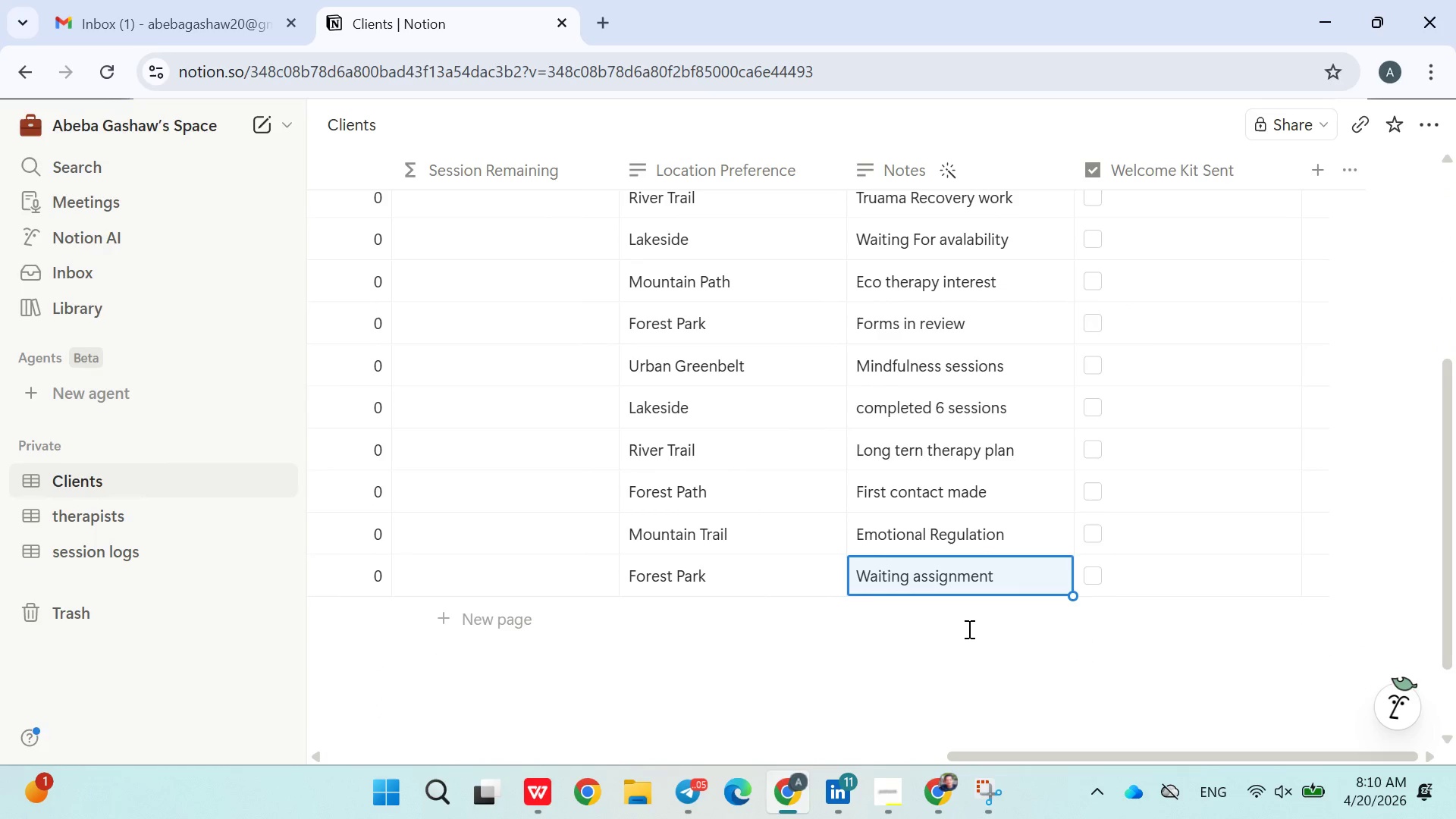 
left_click([1086, 575])
 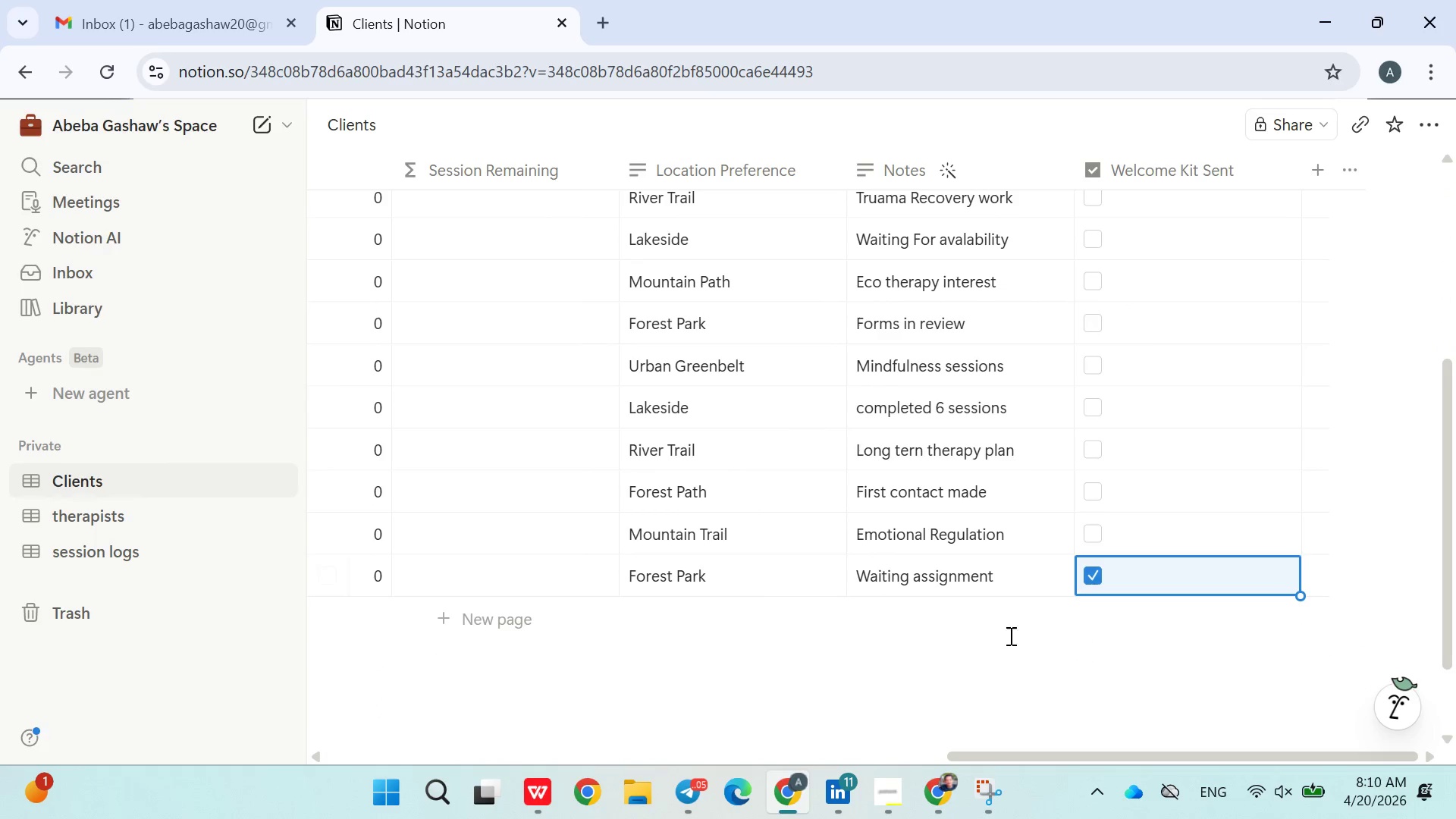 
left_click([1009, 641])
 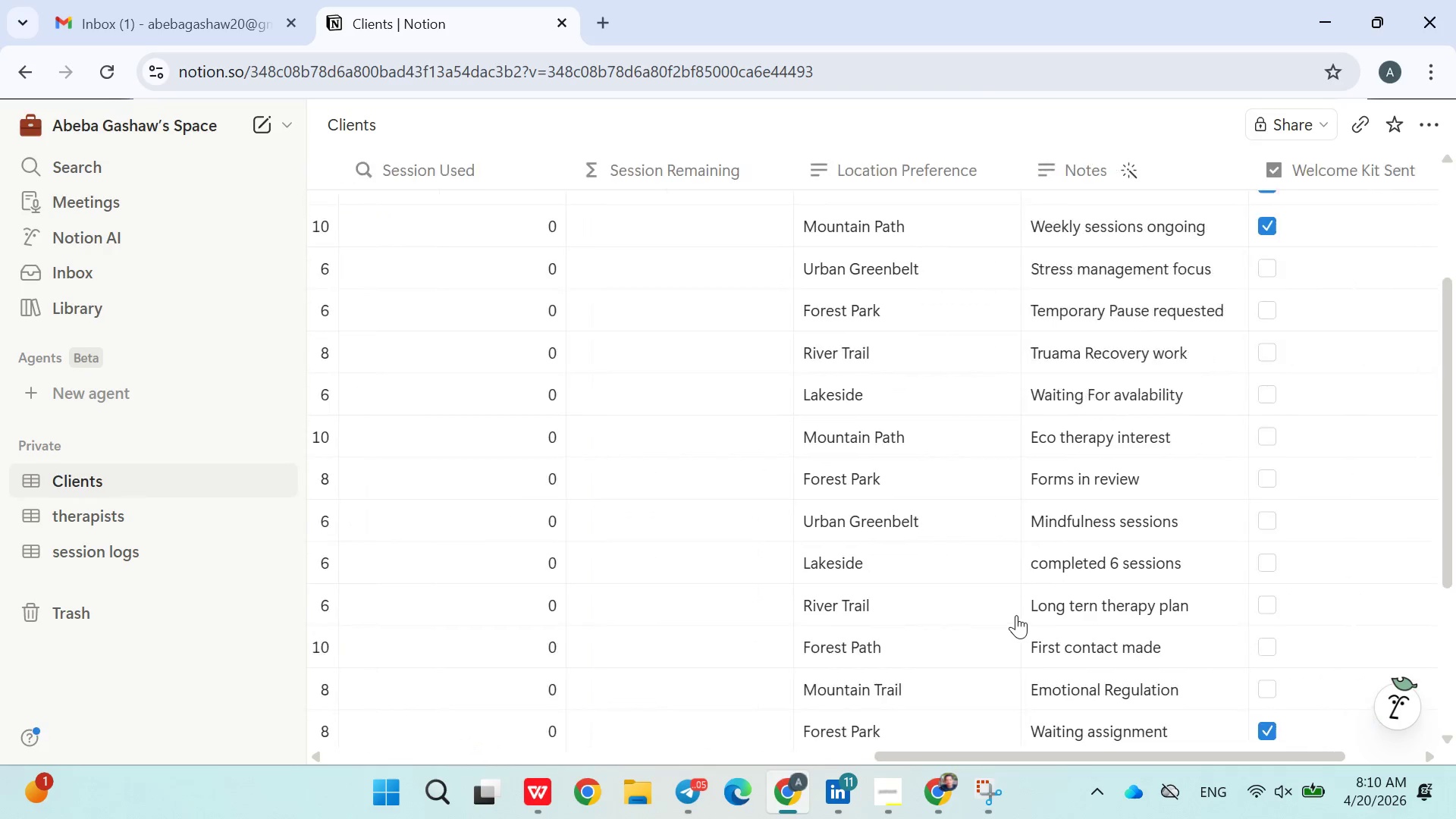 
wait(7.92)
 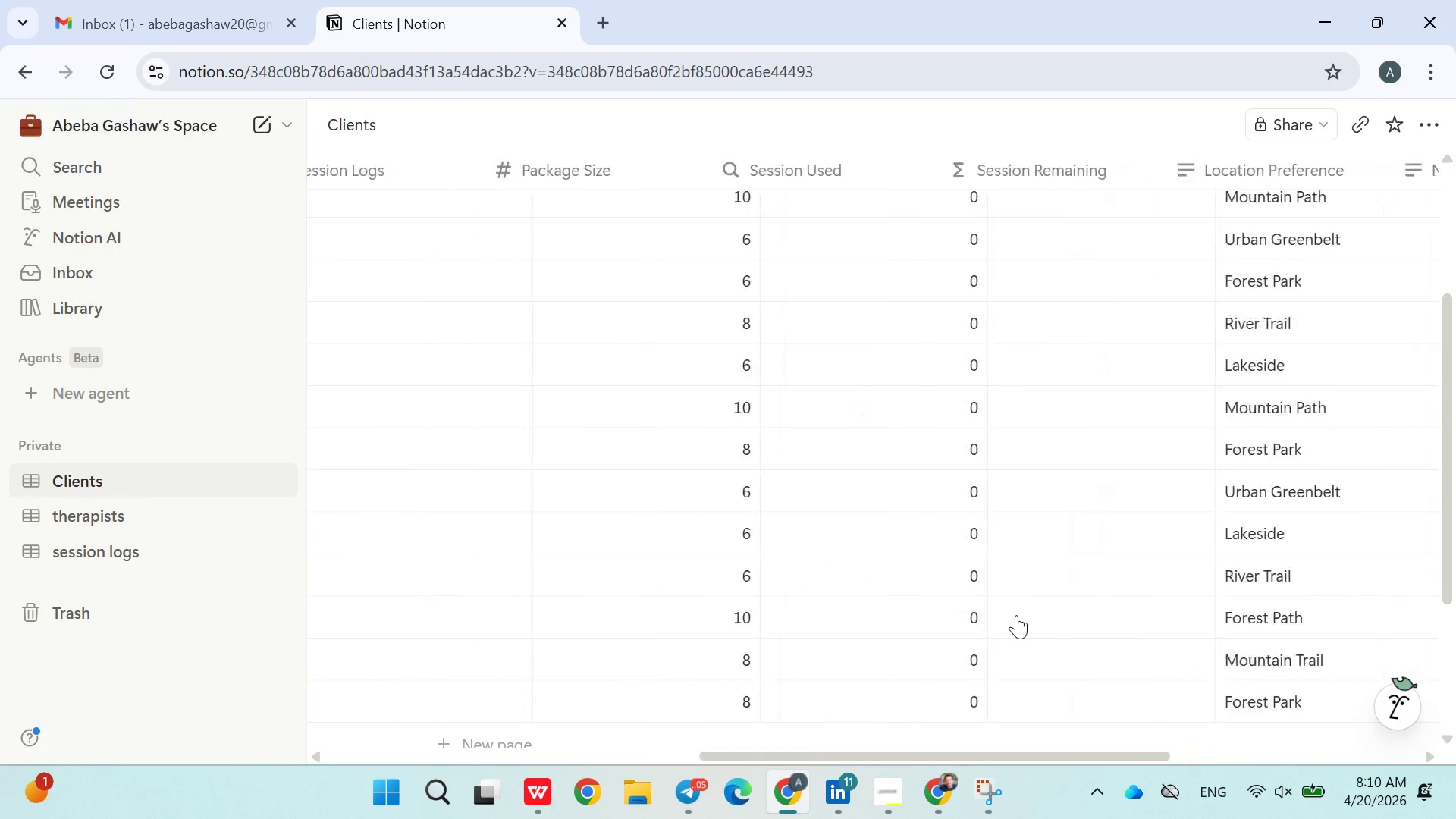 
left_click([1087, 311])
 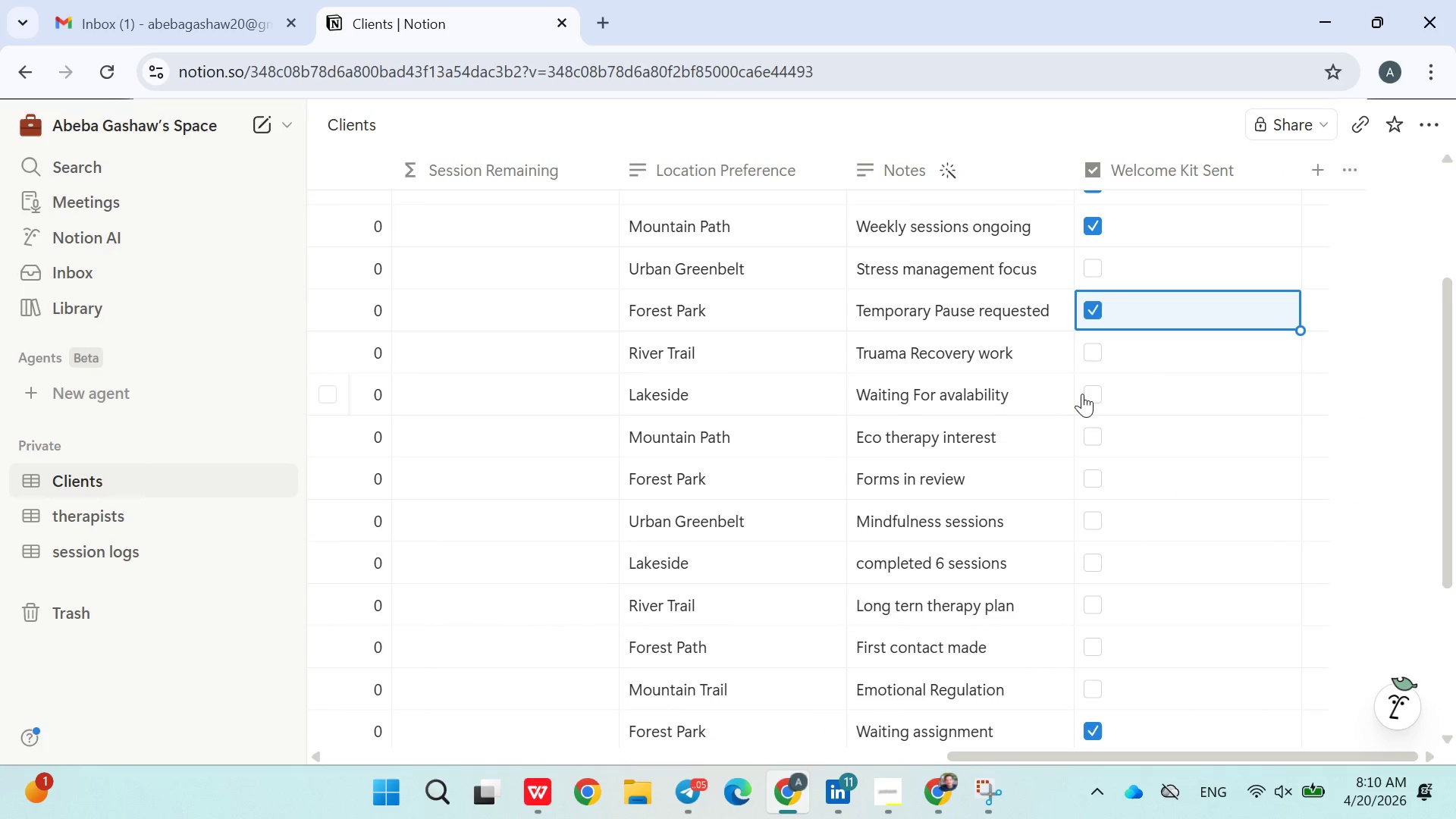 
left_click([1088, 400])
 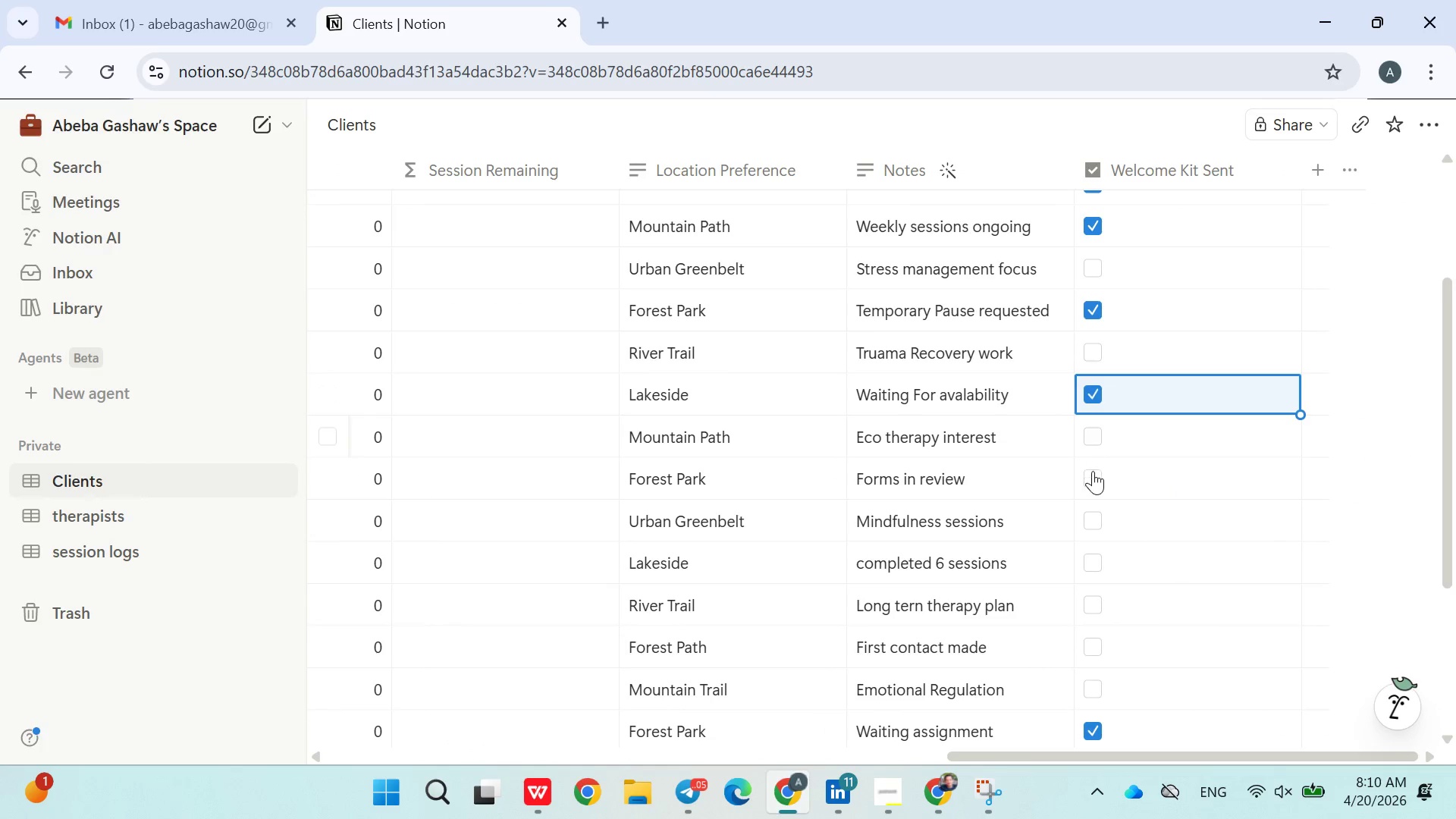 
left_click([1093, 476])
 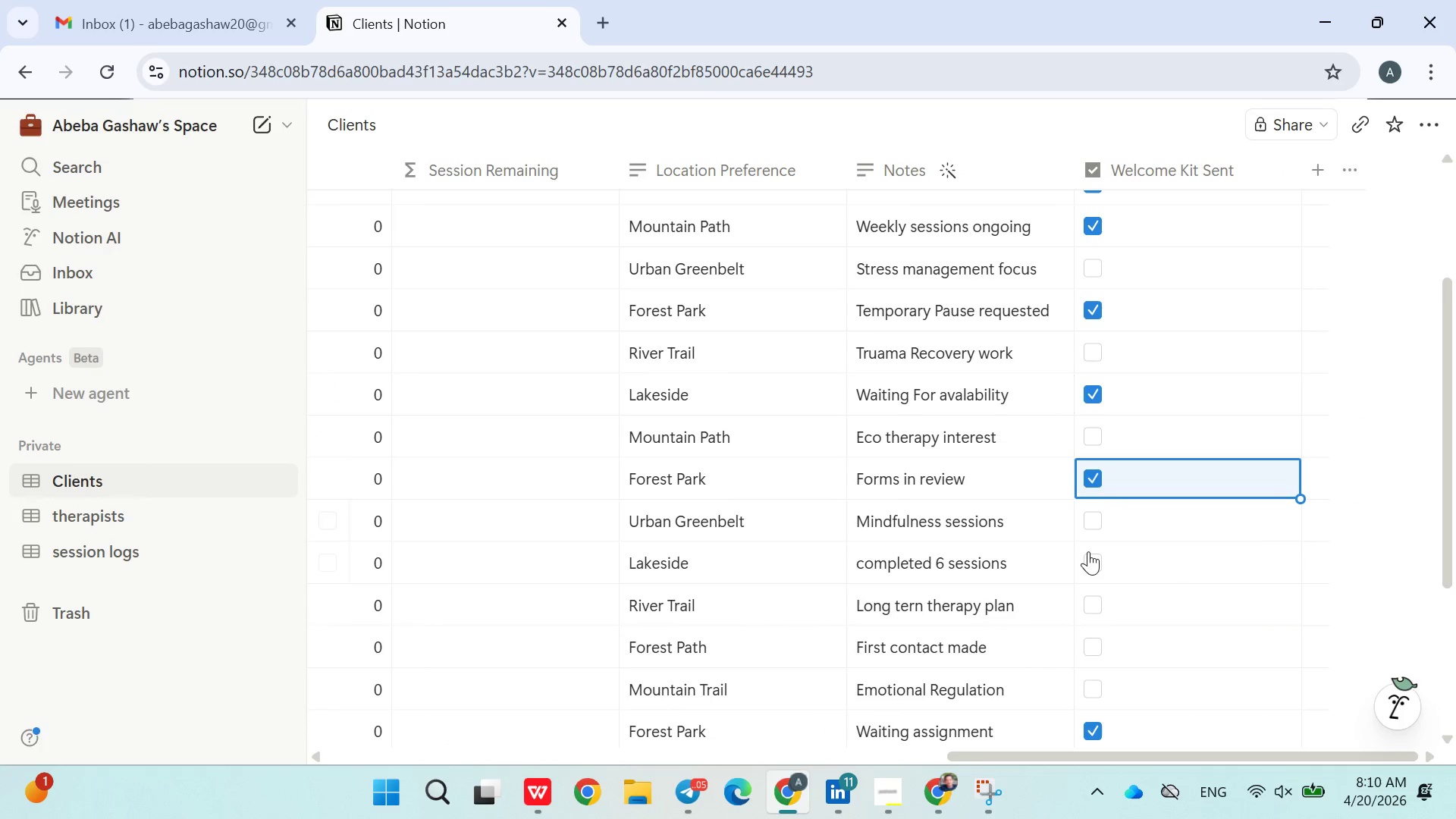 
left_click([1090, 562])
 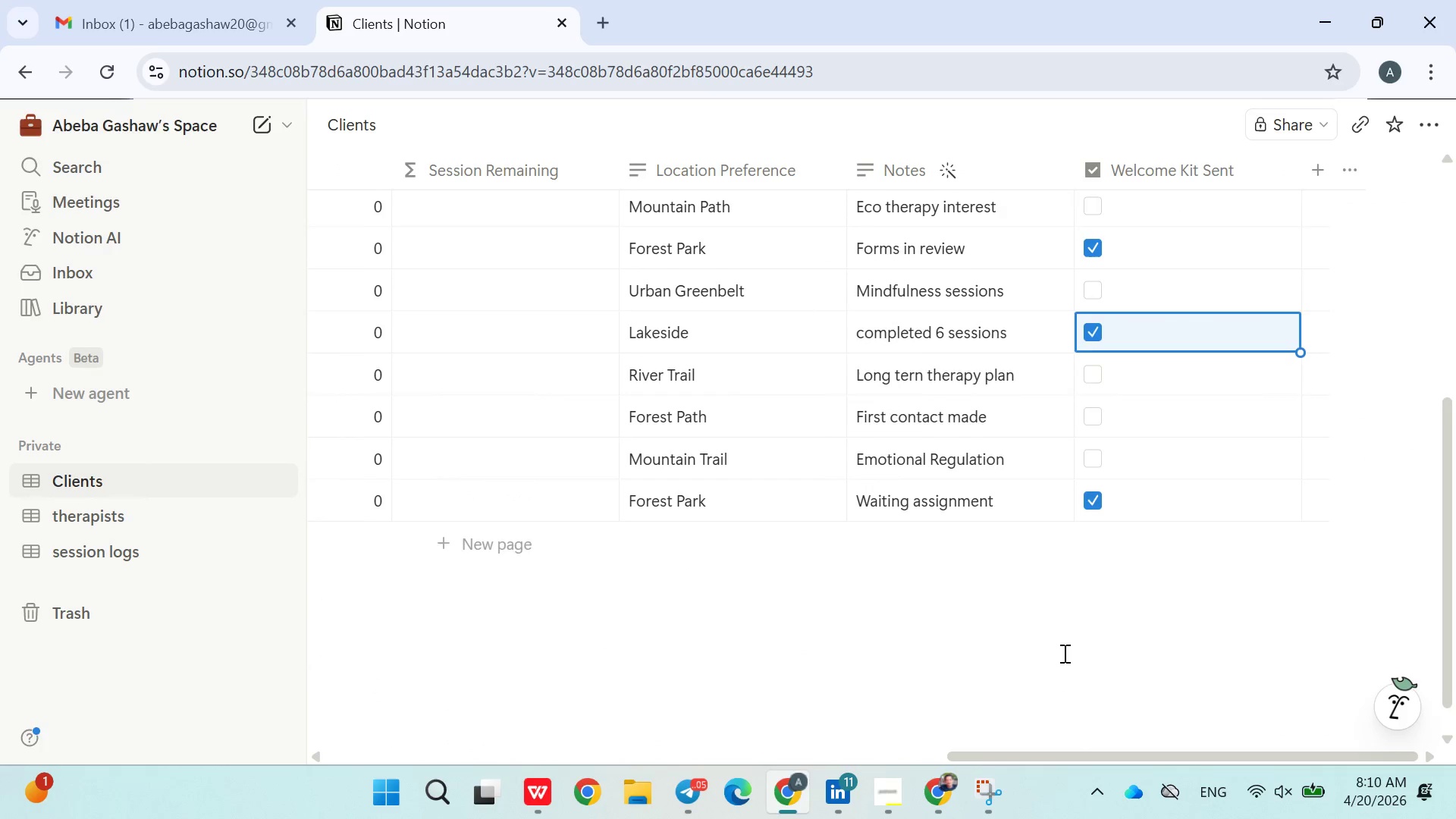 
left_click([1094, 424])
 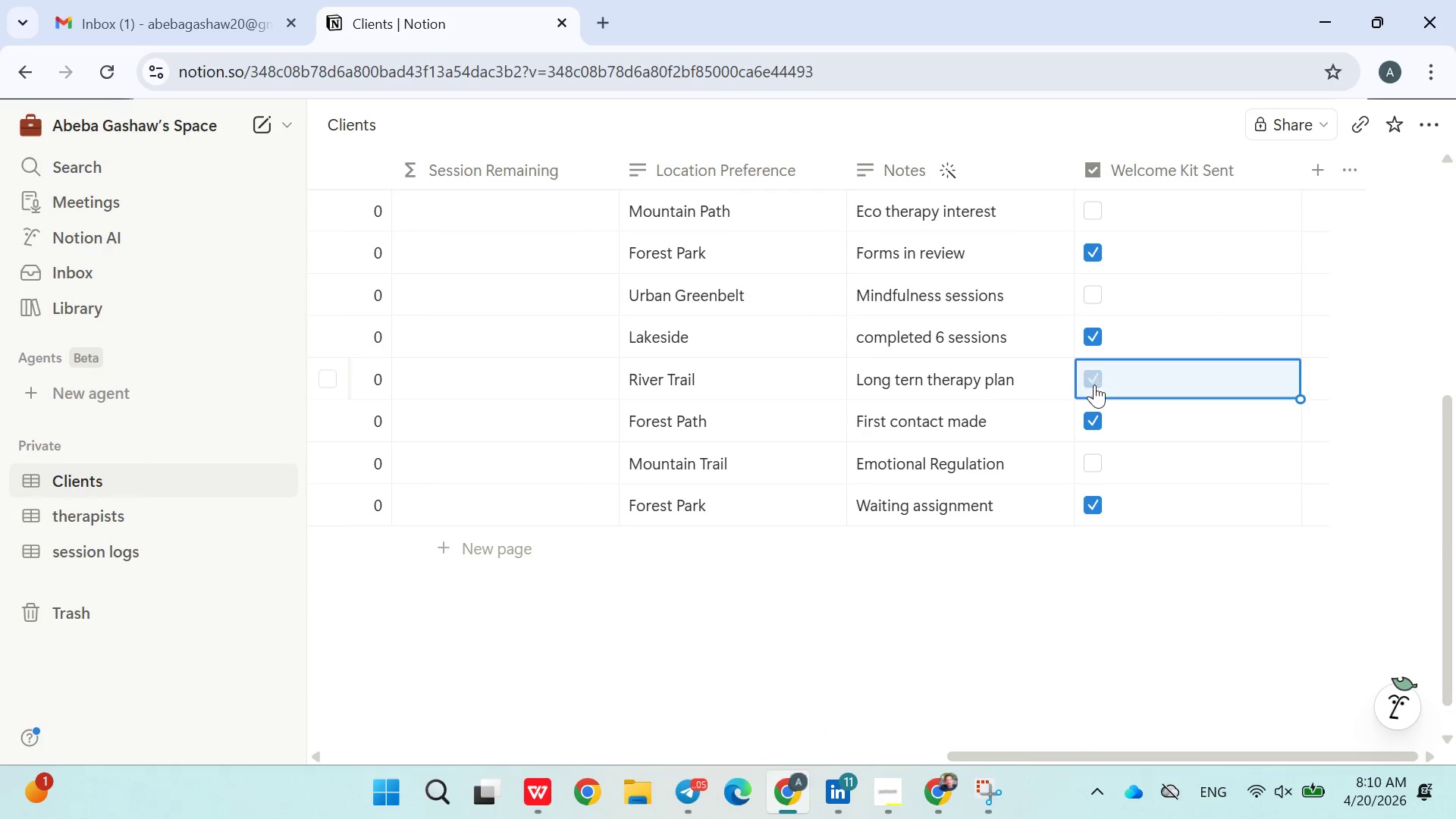 
double_click([1009, 538])
 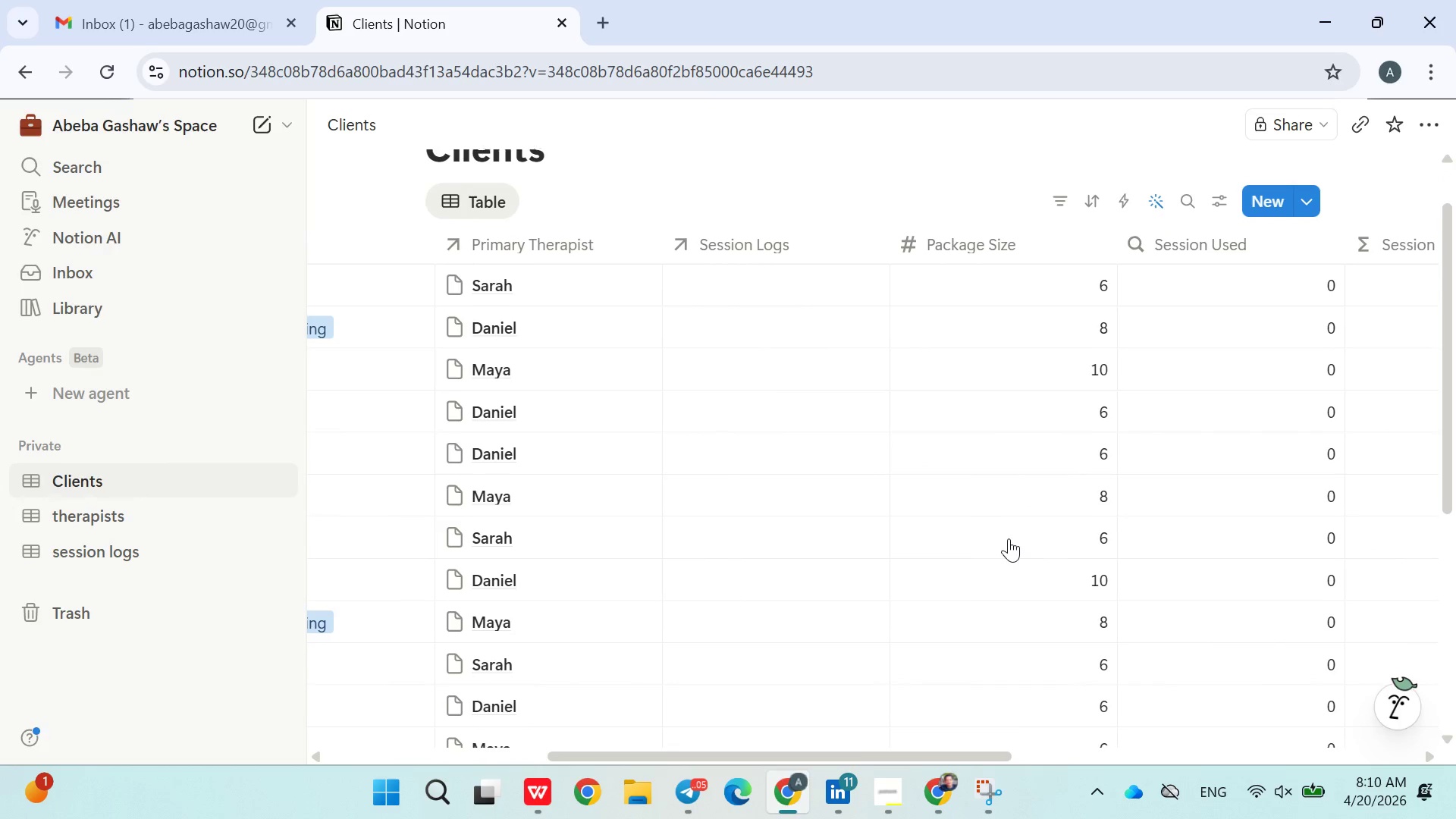 
wait(5.55)
 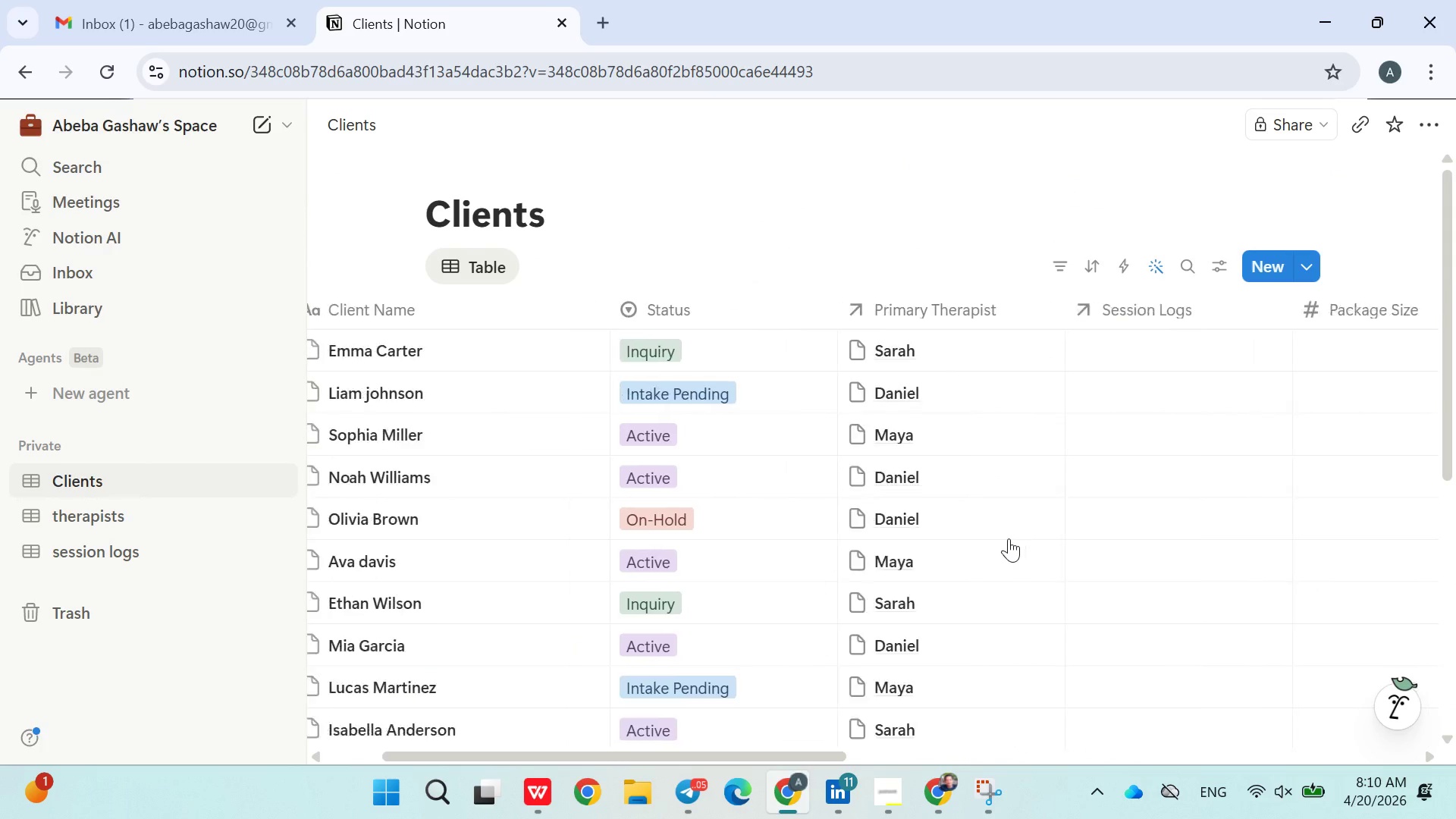 
left_click([742, 292])
 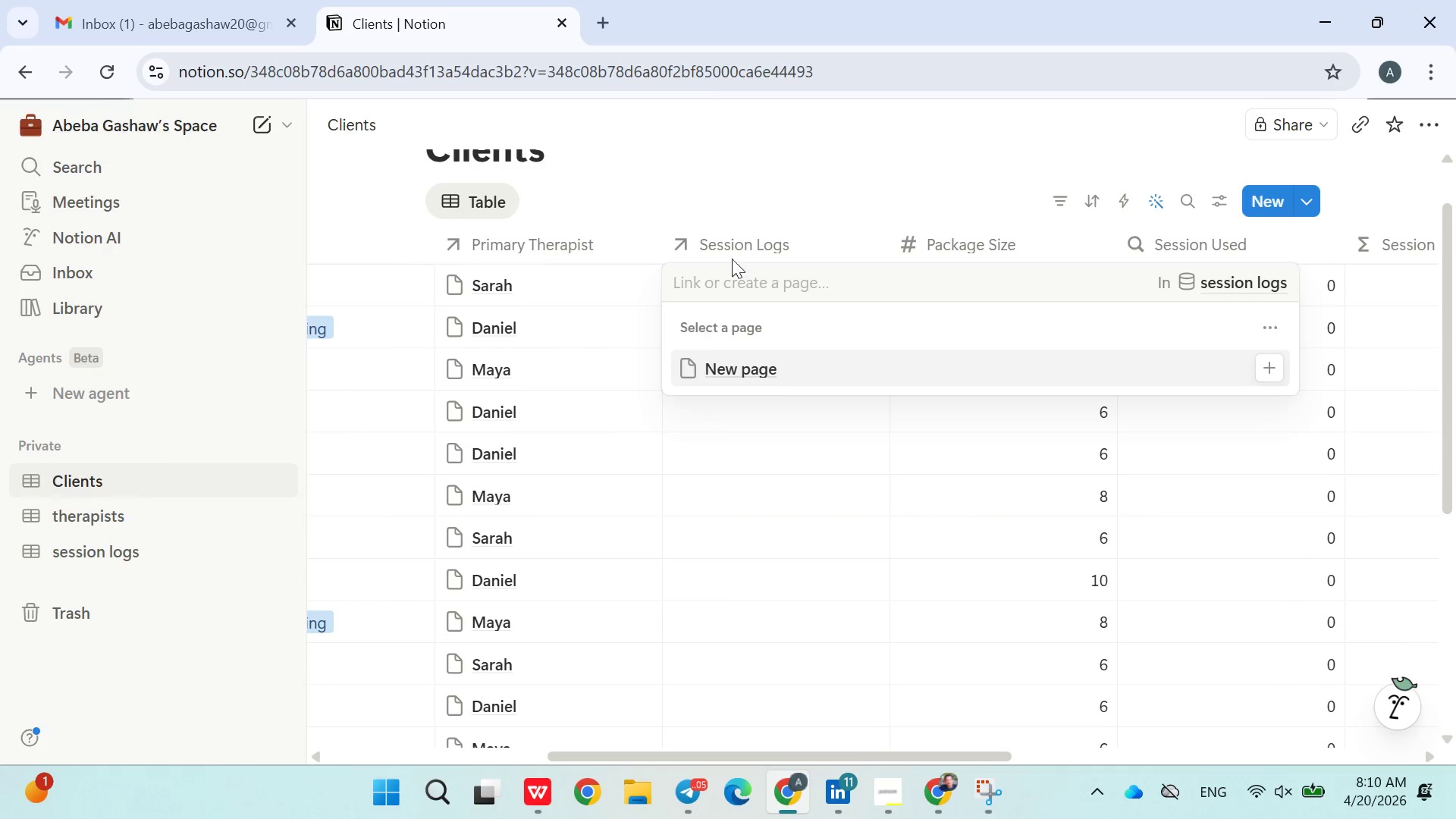 
left_click([772, 210])
 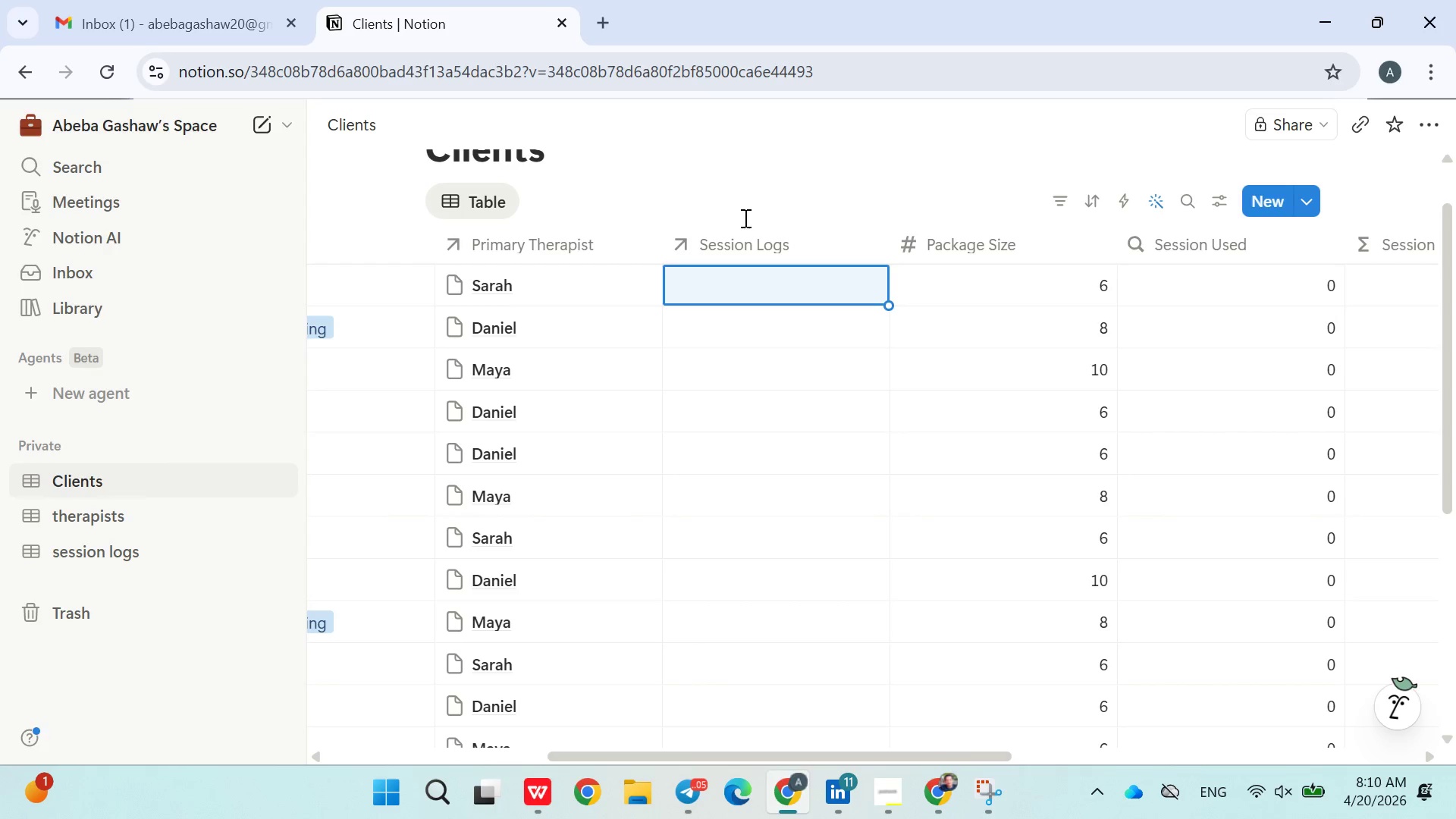 
wait(24.03)
 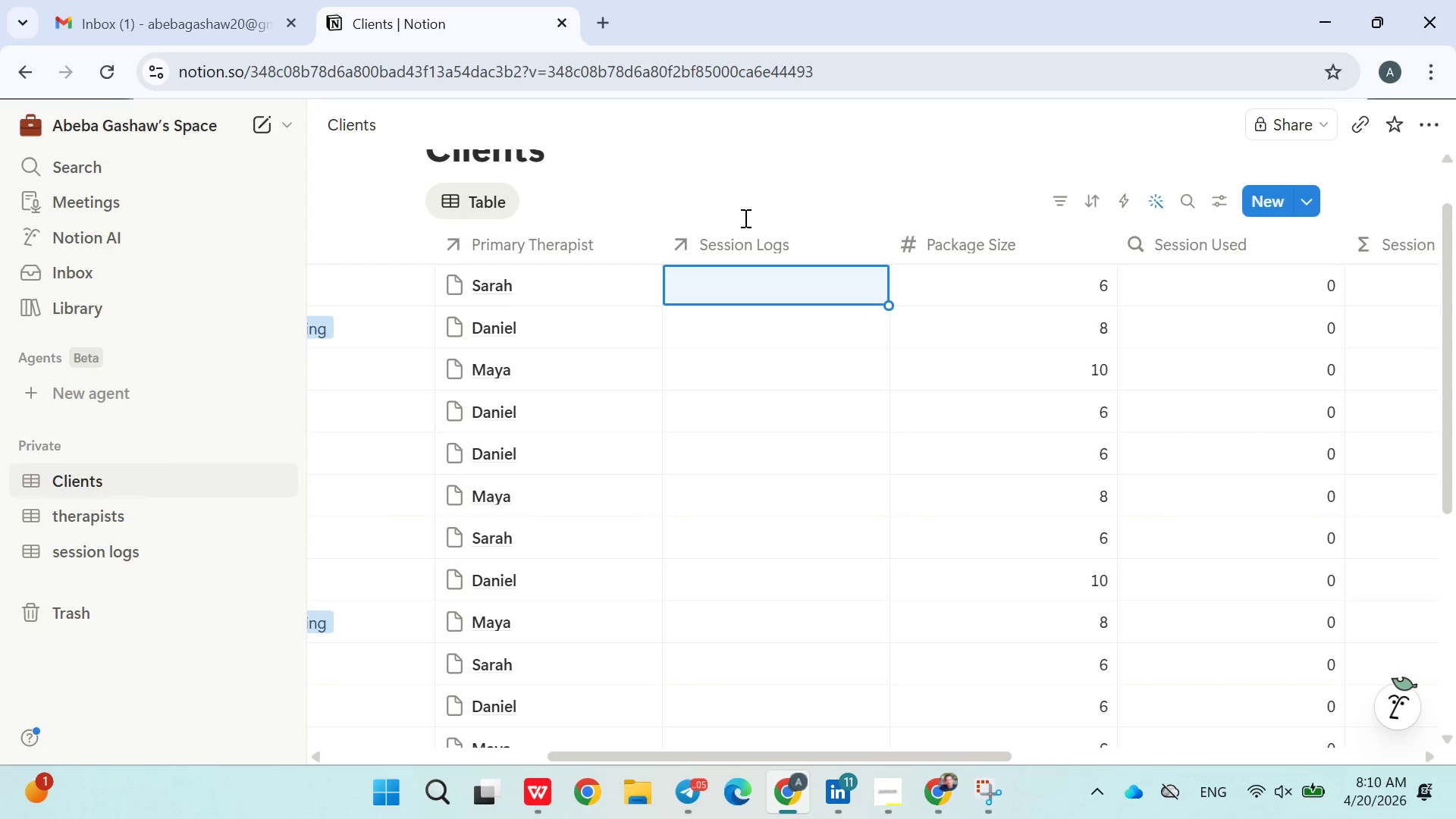 
left_click([597, 208])
 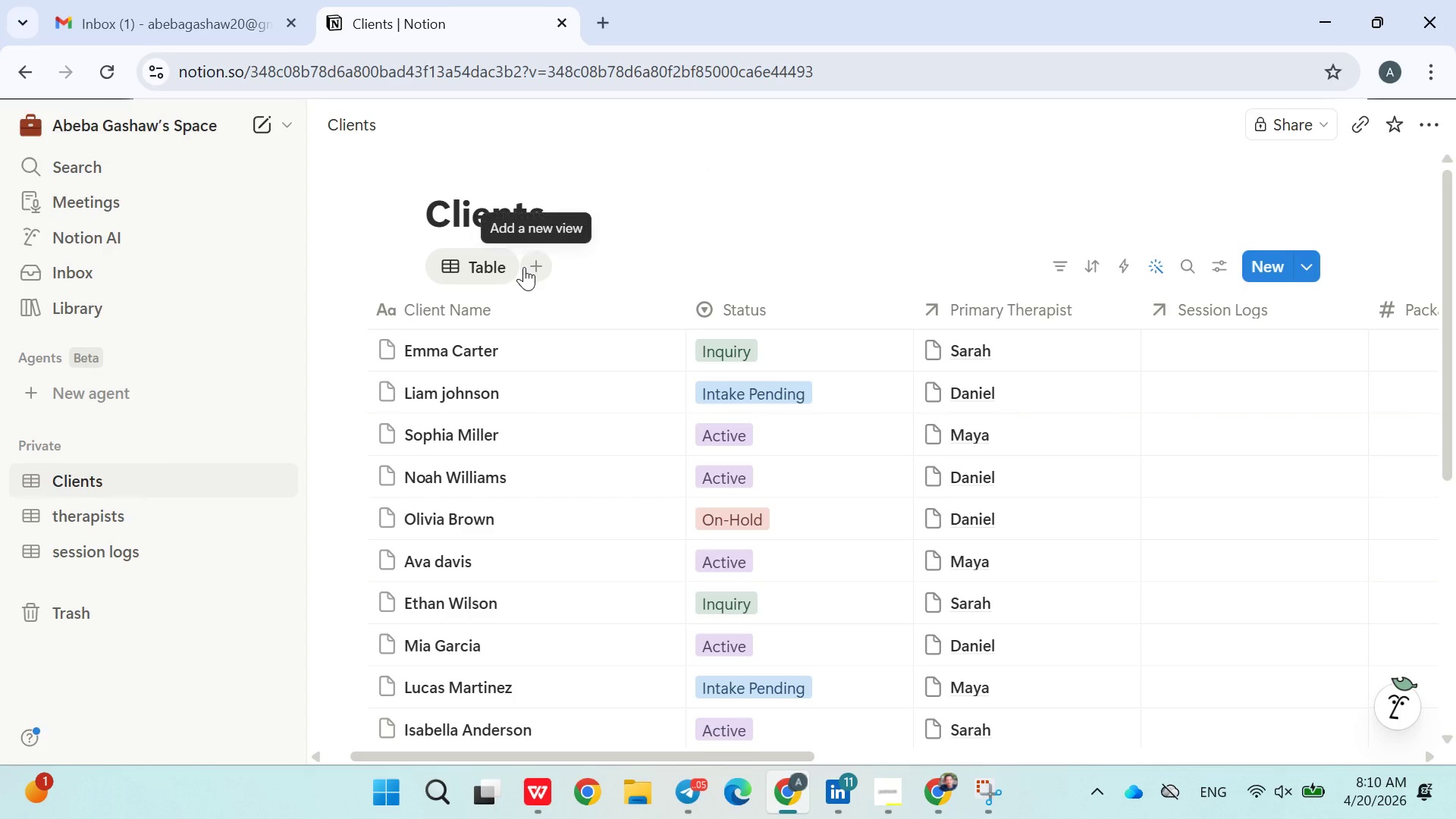 
wait(6.83)
 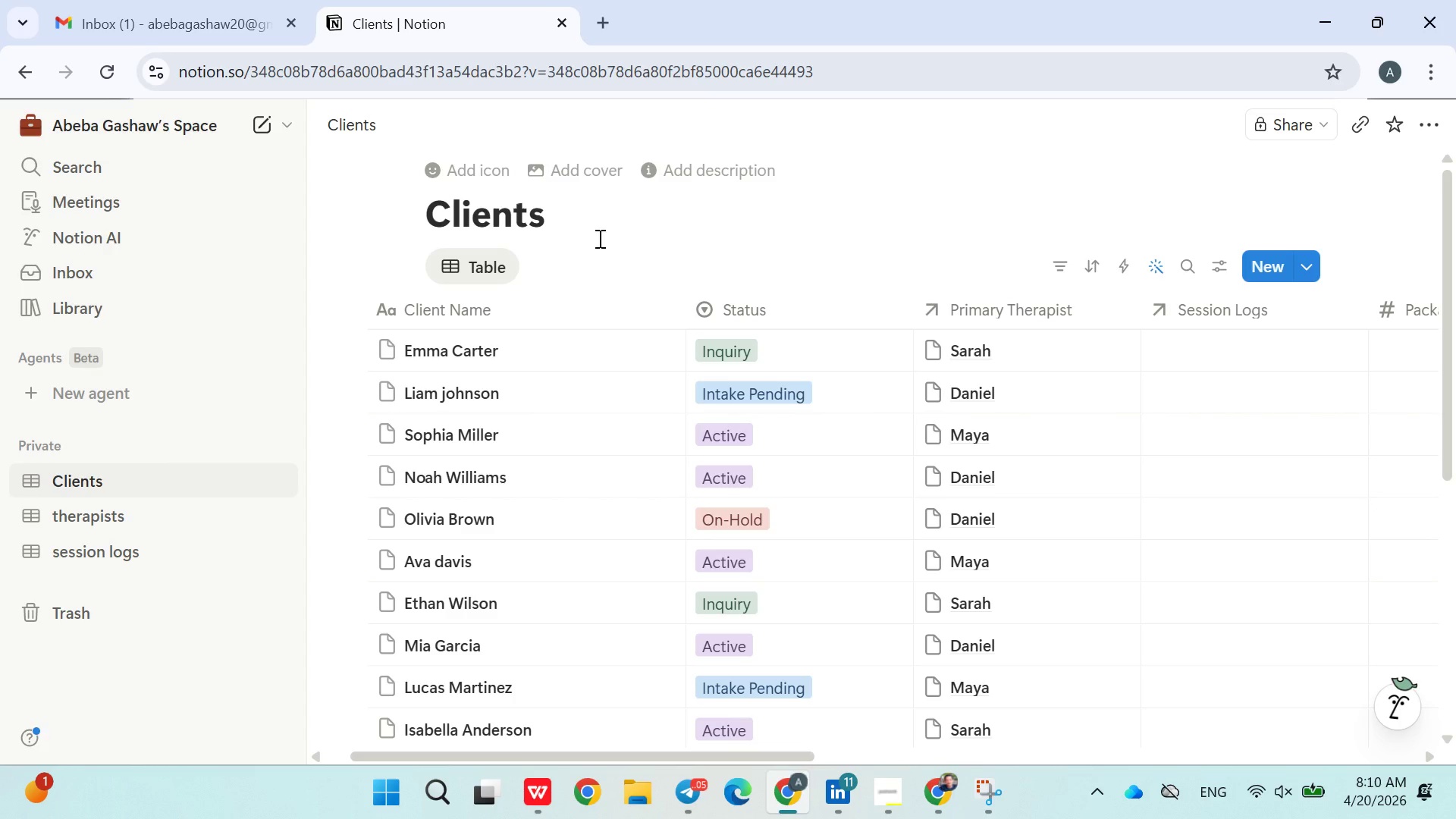 
left_click([880, 783])